 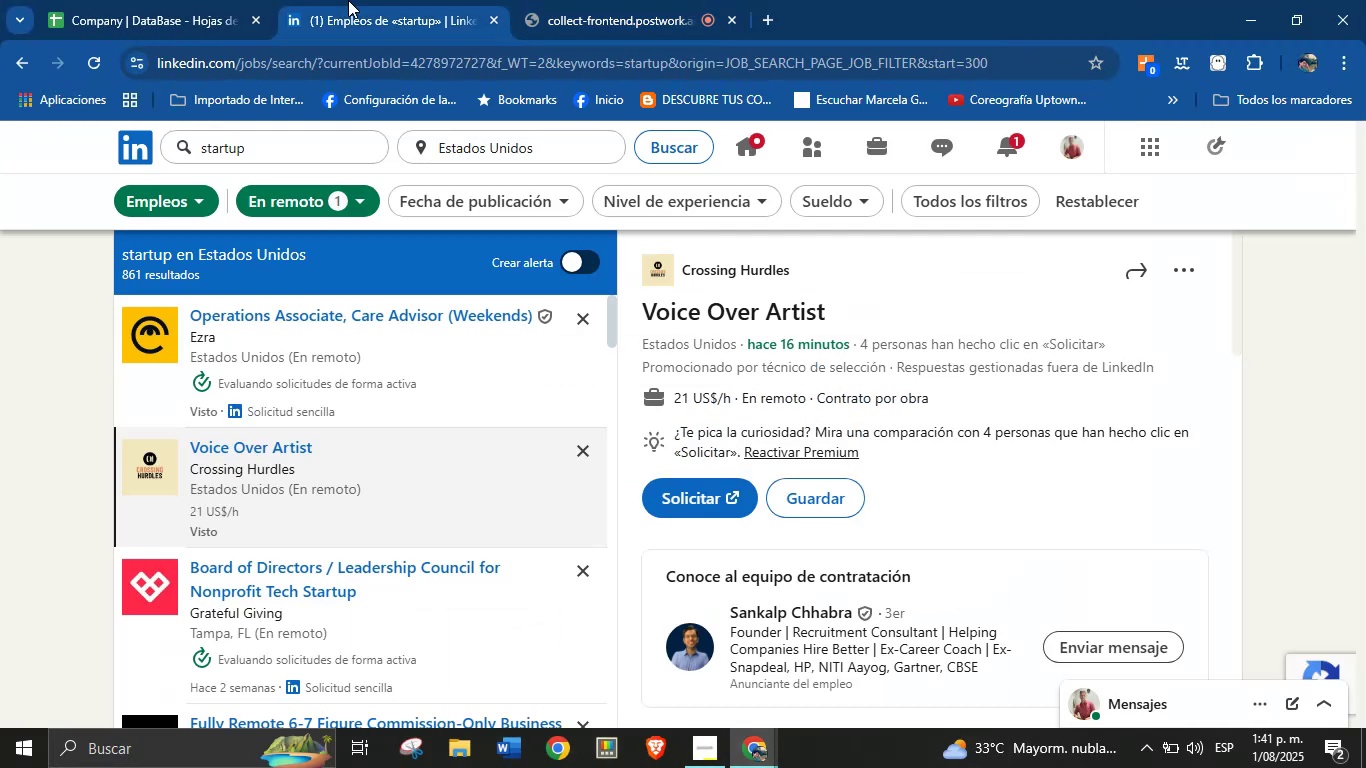 
left_click([199, 0])
 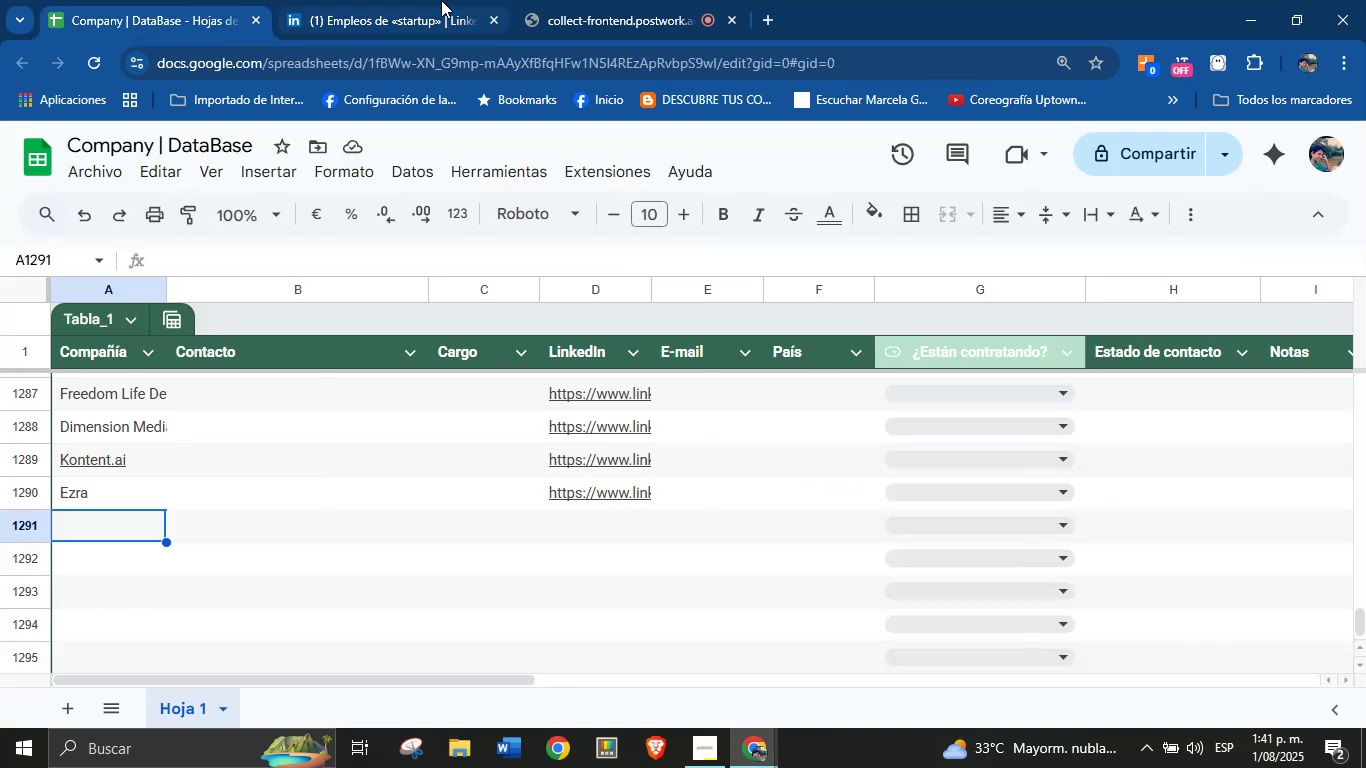 
left_click([441, 0])
 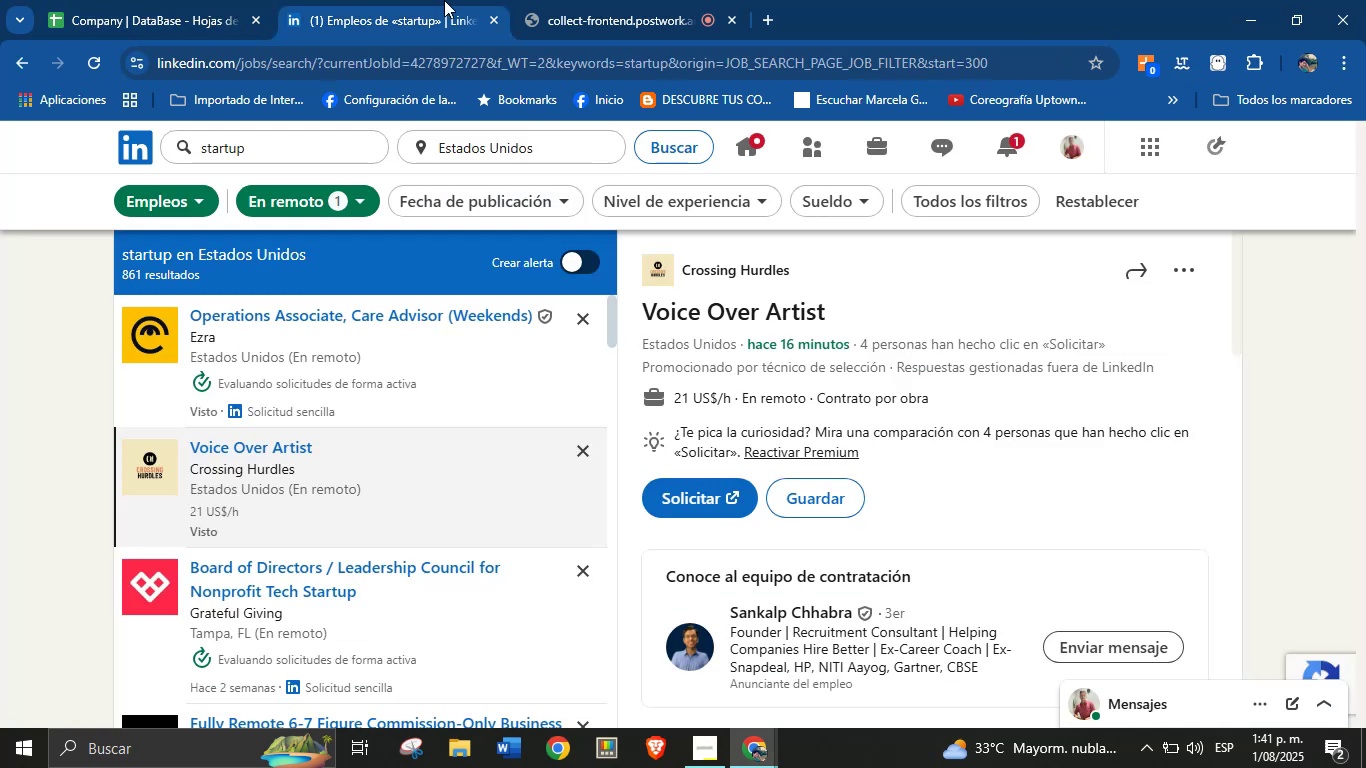 
left_click([532, 0])
 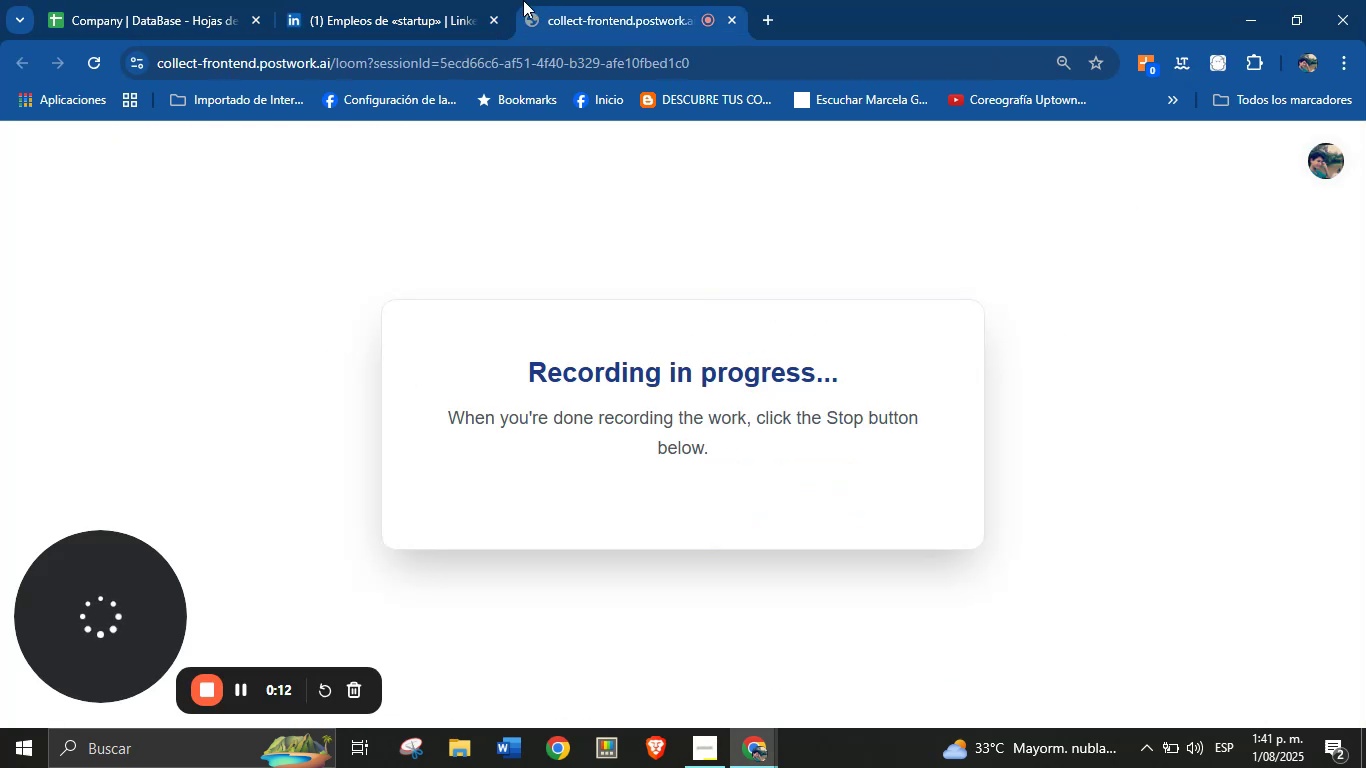 
left_click([459, 0])
 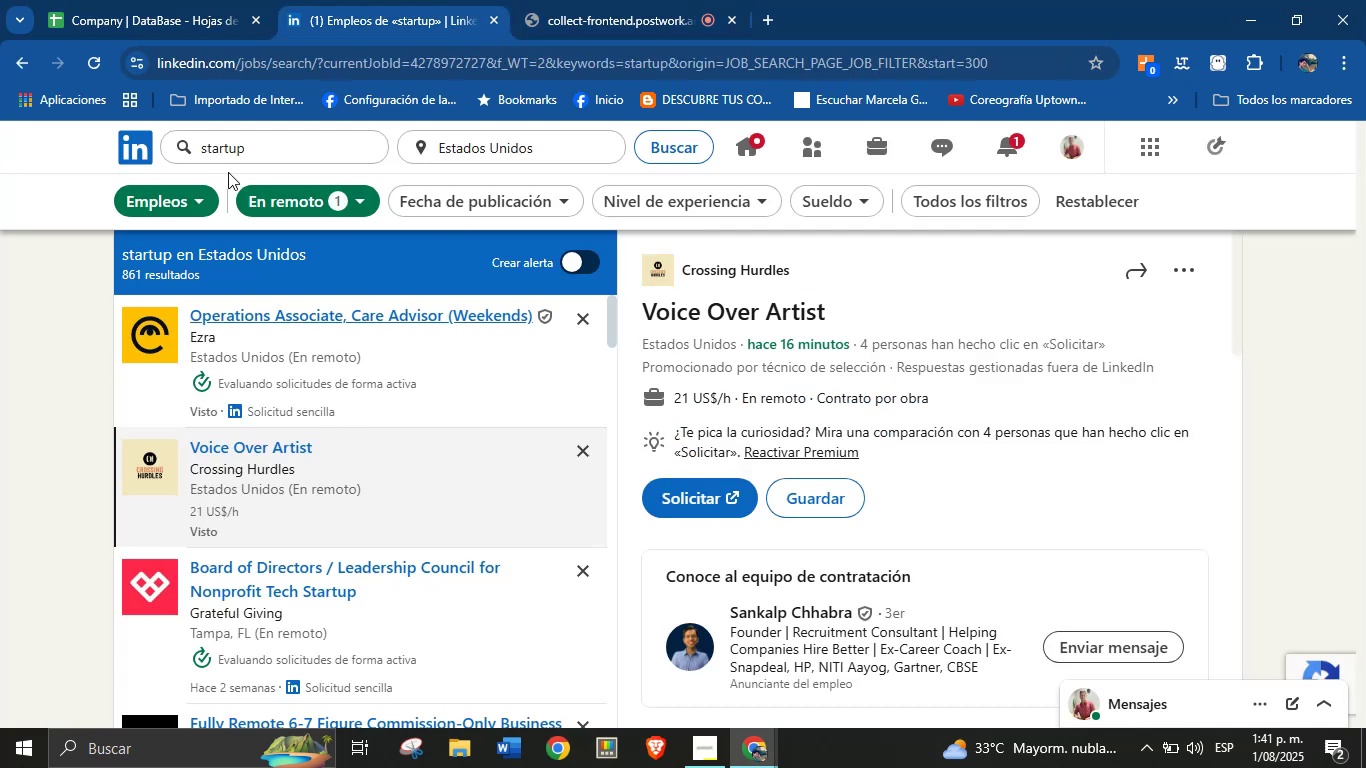 
left_click([173, 0])
 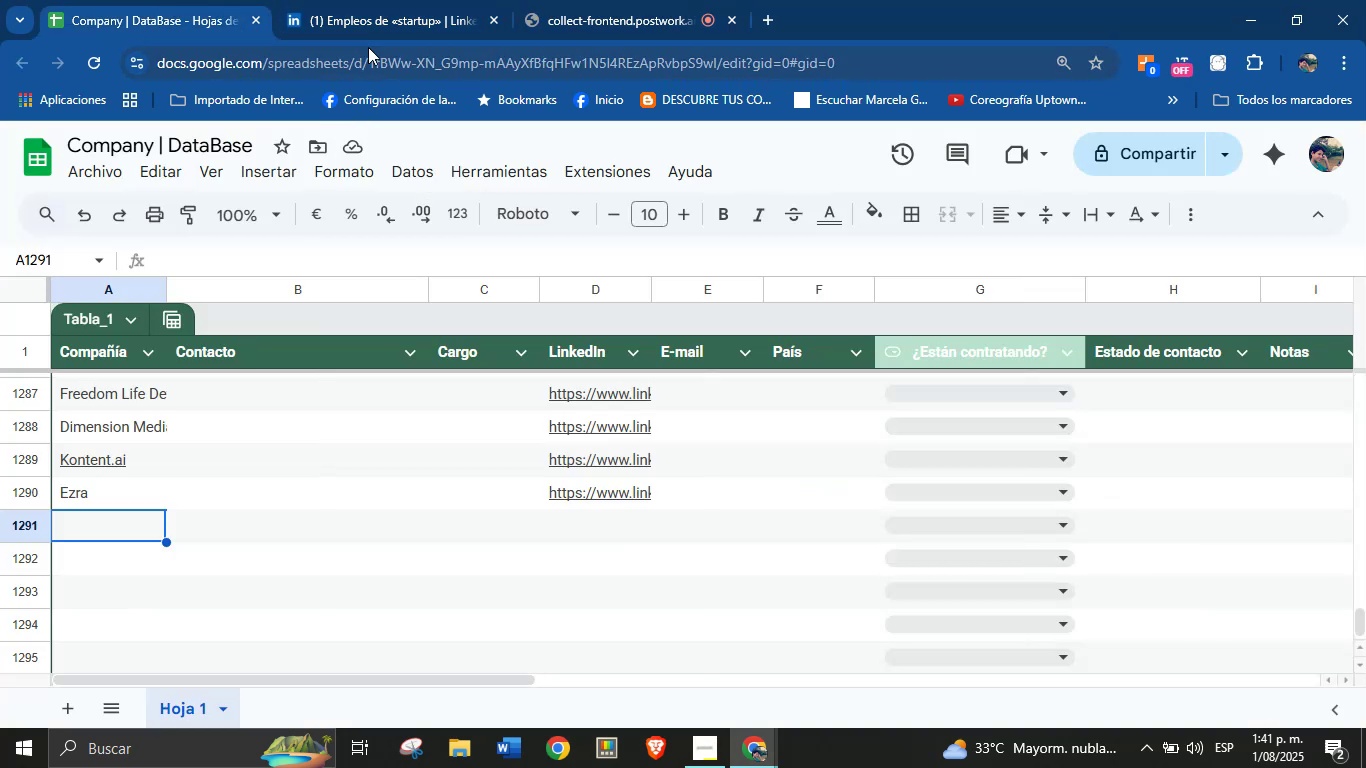 
left_click([390, 0])
 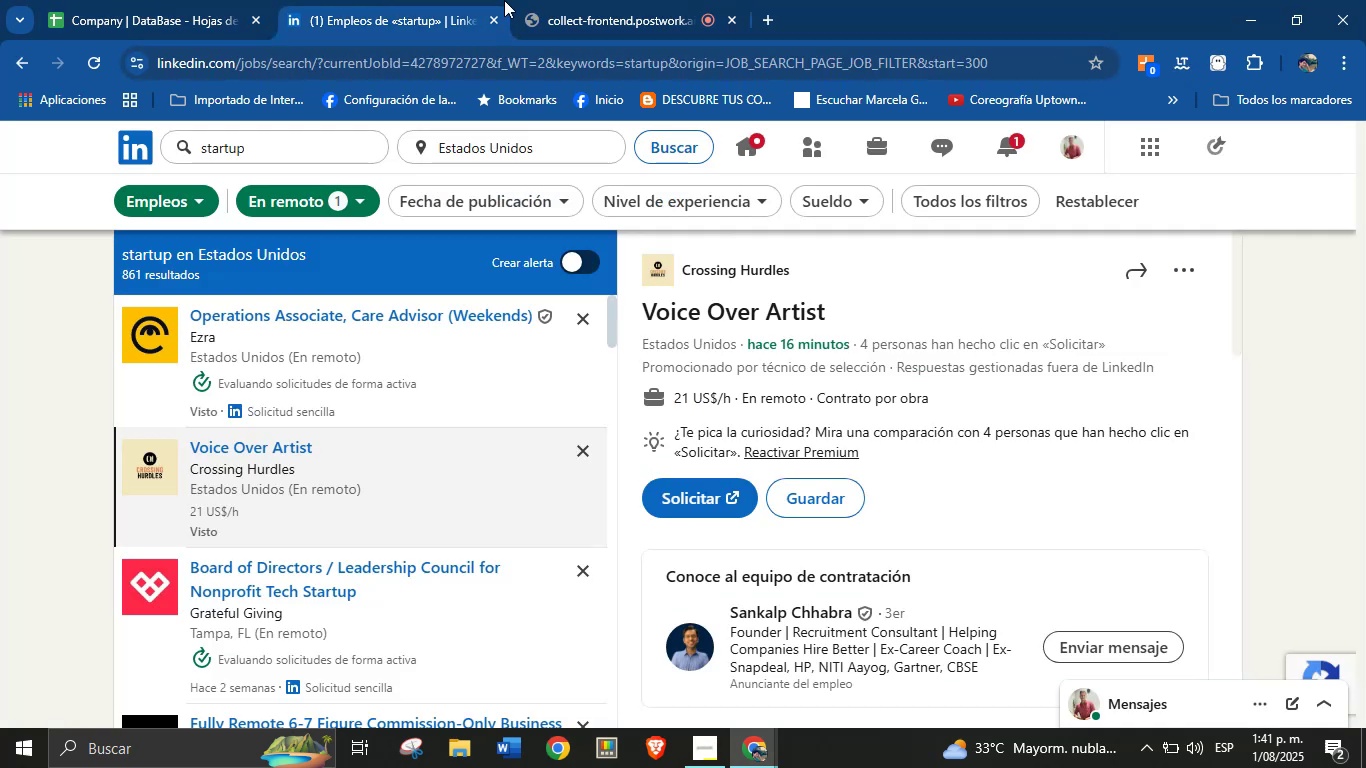 
left_click([602, 0])
 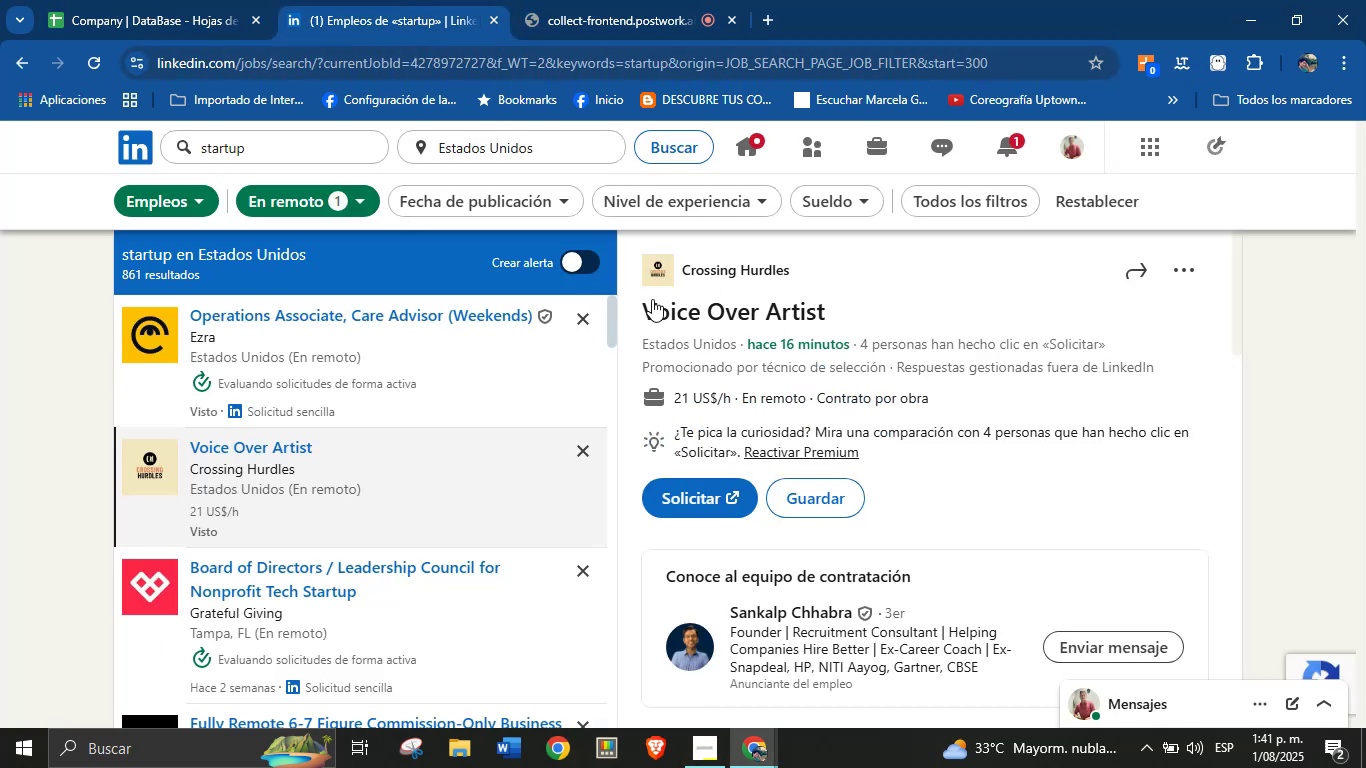 
left_click([198, 0])
 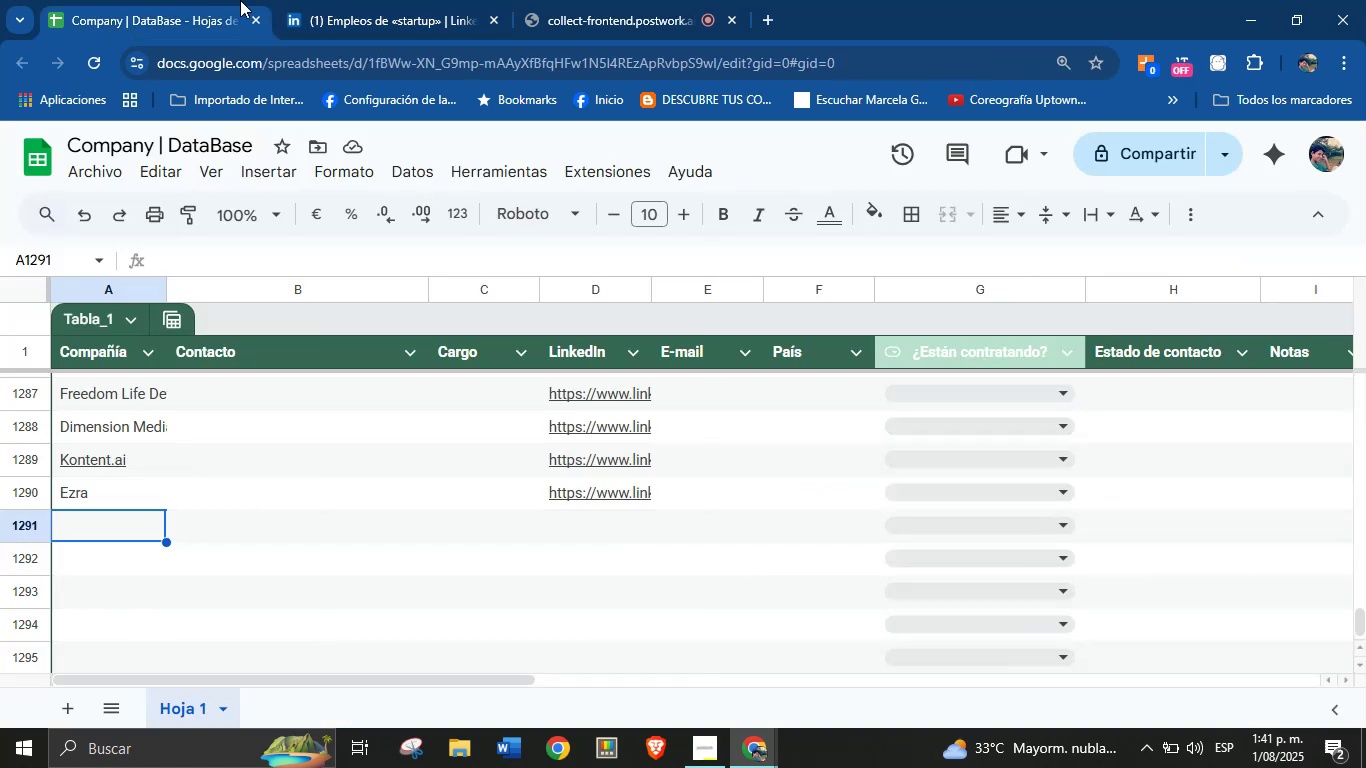 
left_click([375, 0])
 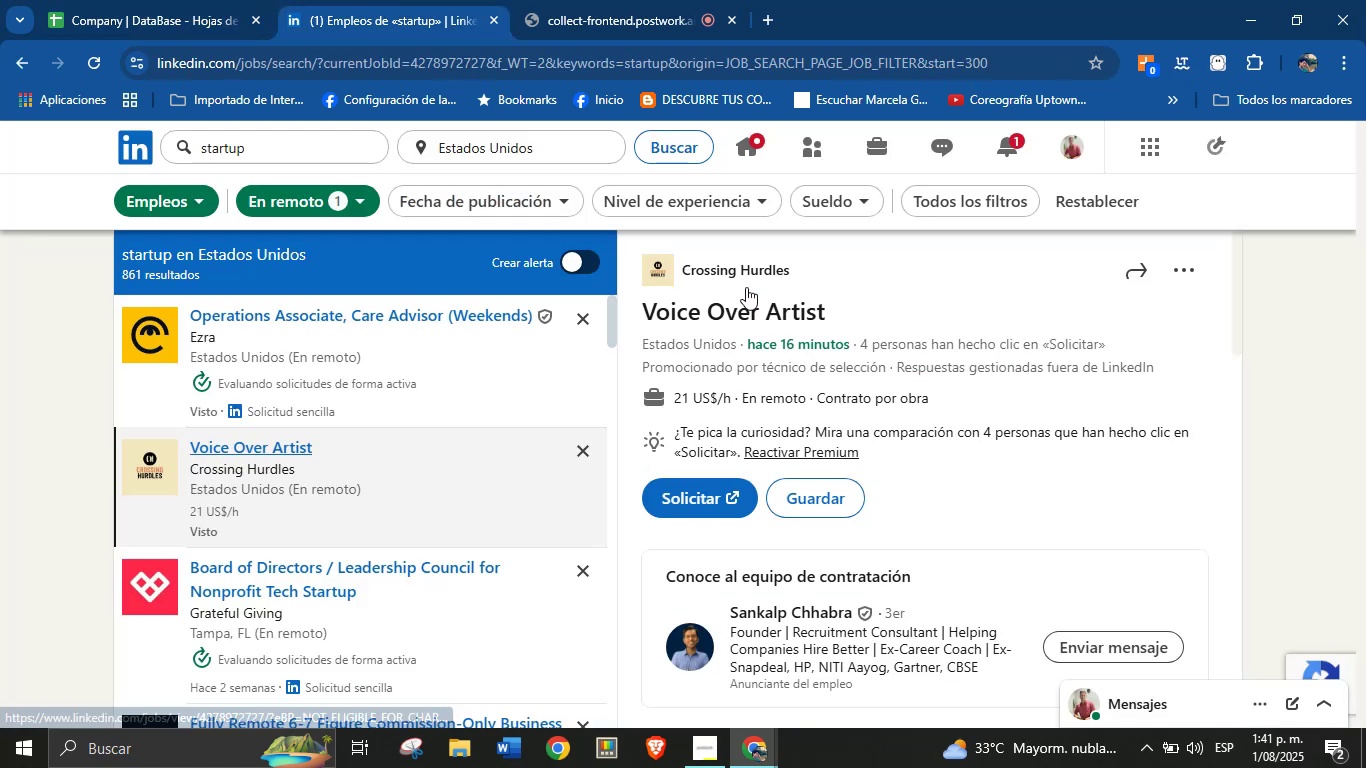 
right_click([732, 273])
 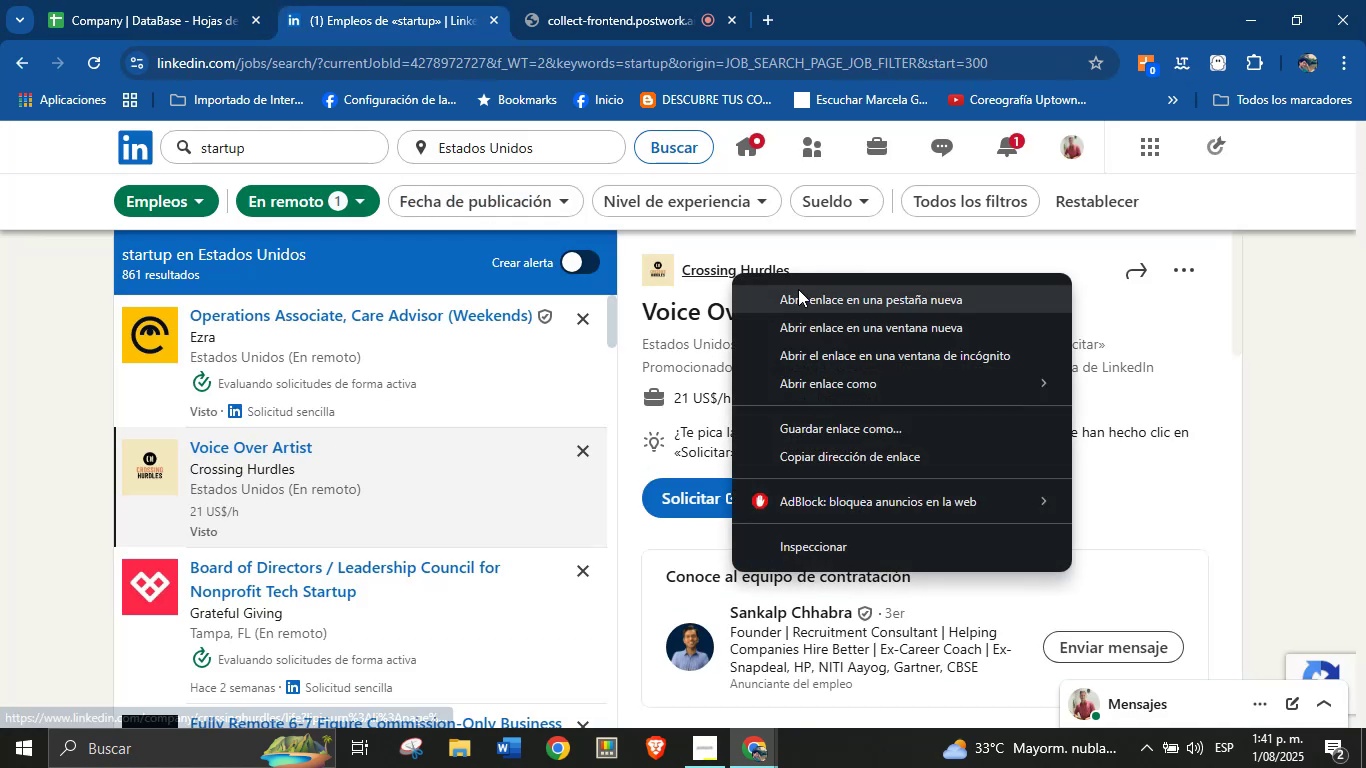 
left_click([802, 291])
 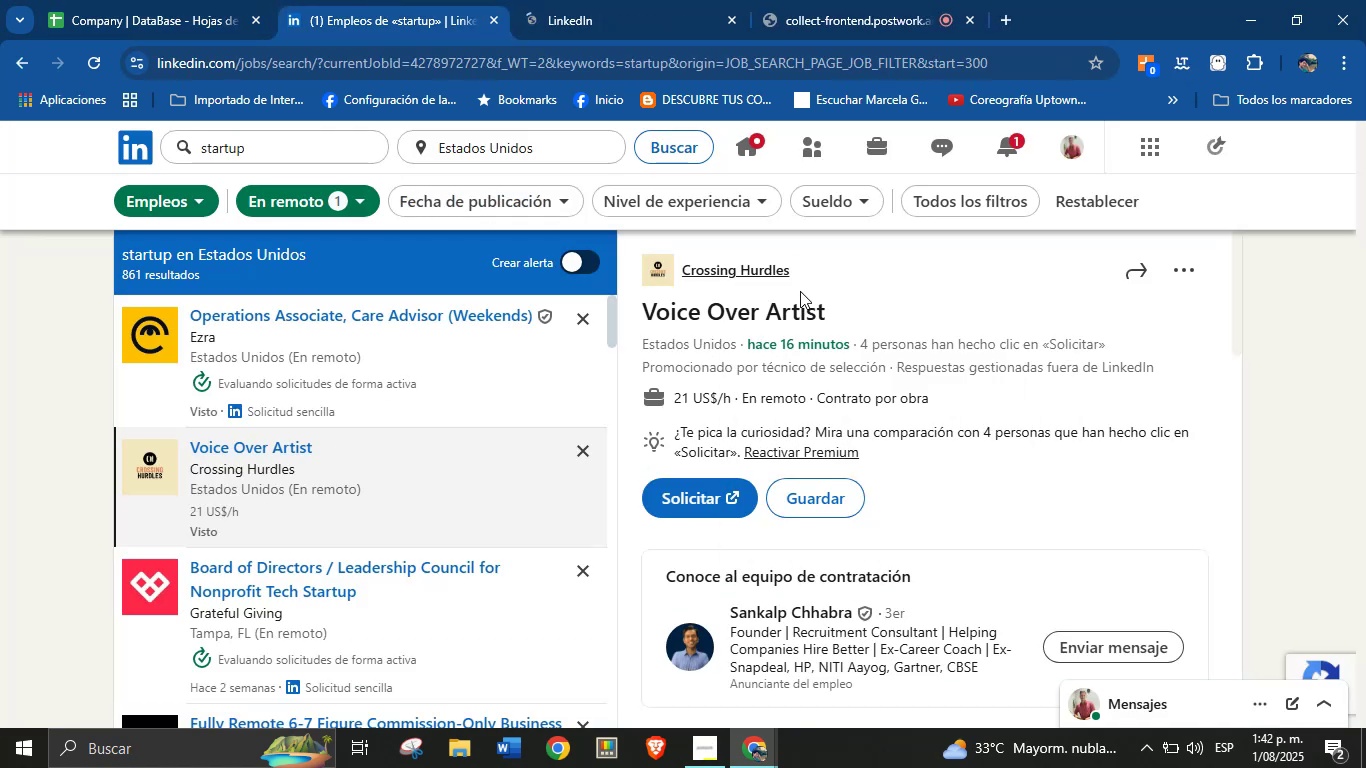 
wait(5.8)
 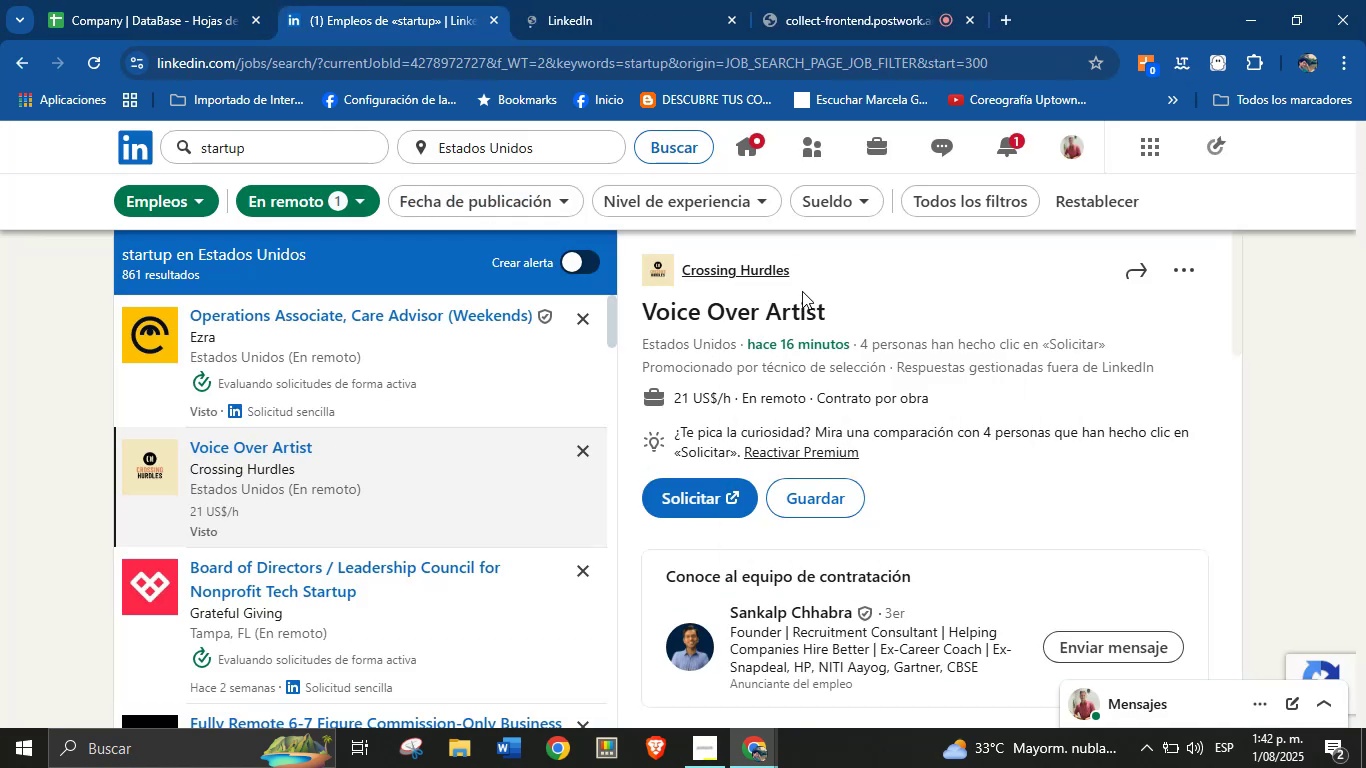 
left_click_drag(start_coordinate=[669, 0], to_coordinate=[663, 0])
 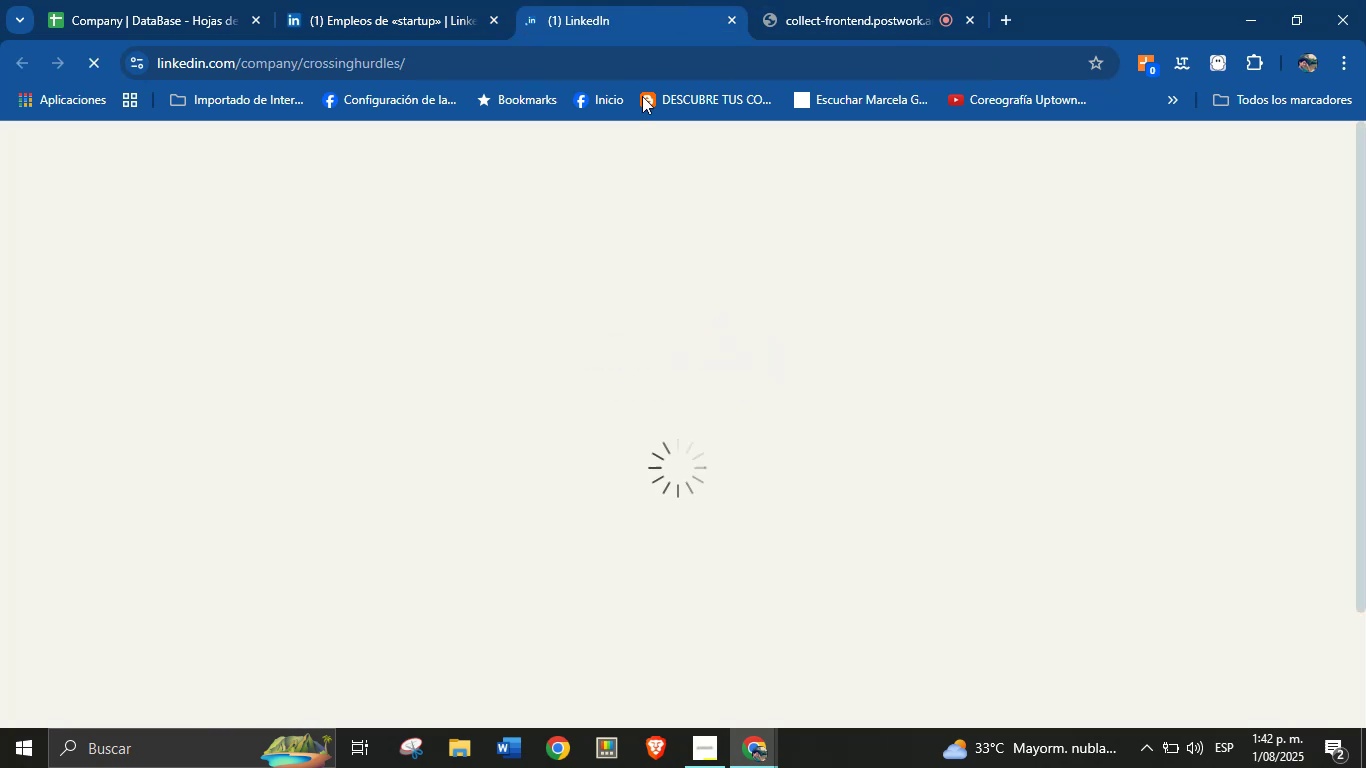 
left_click([339, 0])
 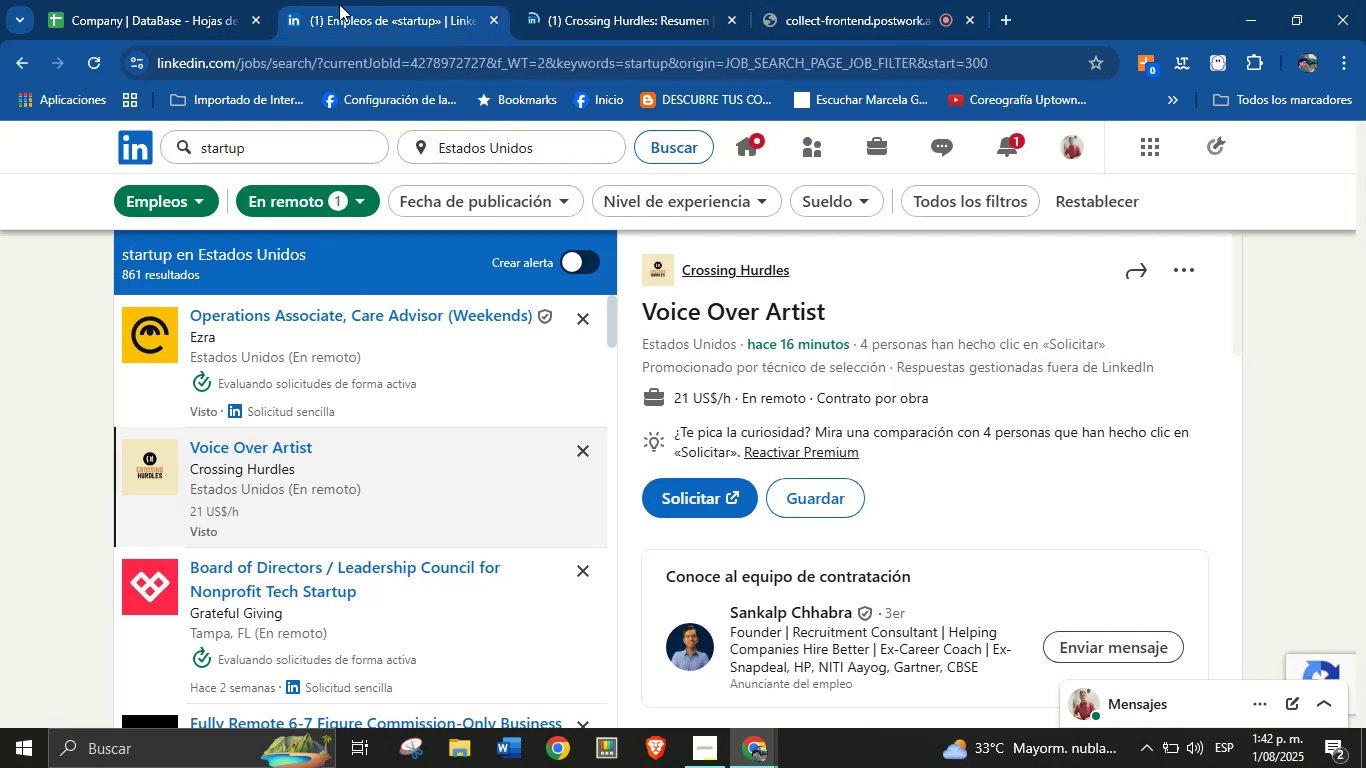 
left_click([591, 0])
 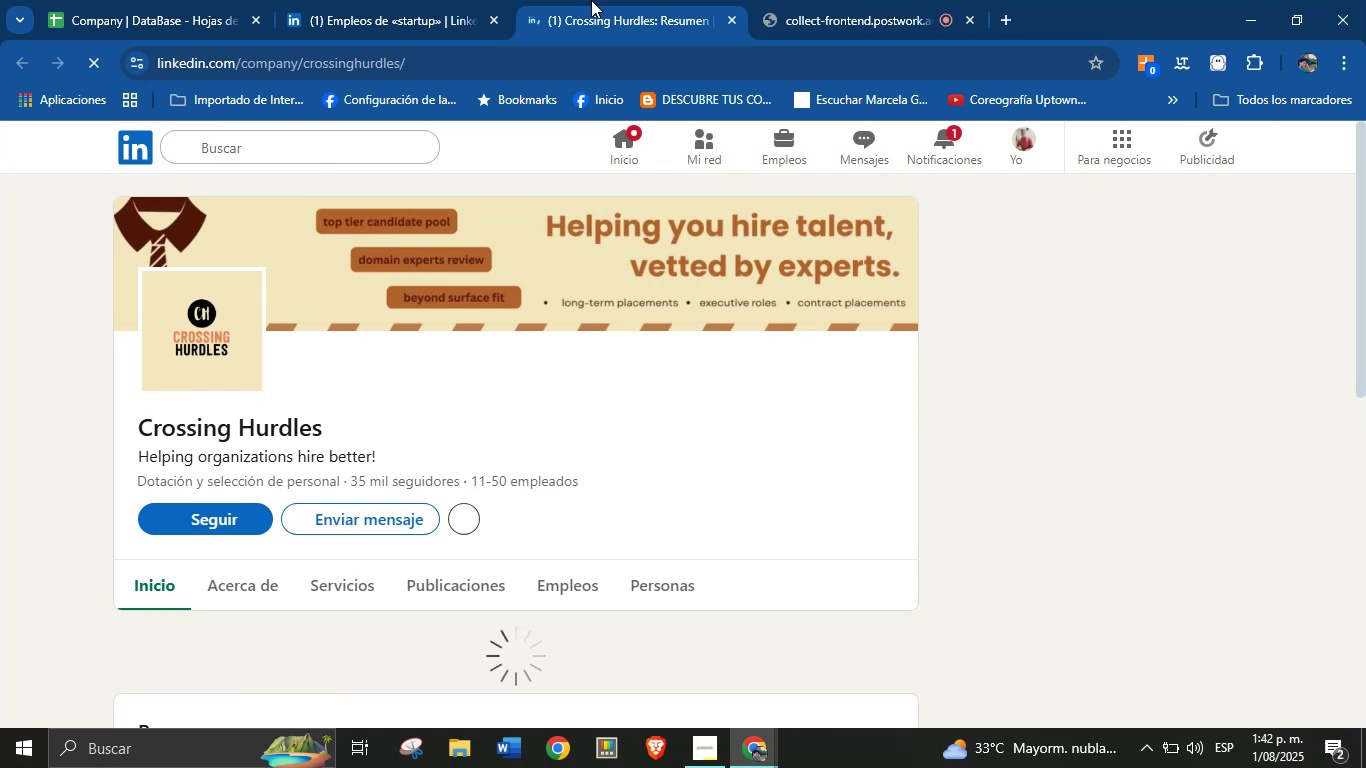 
wait(6.09)
 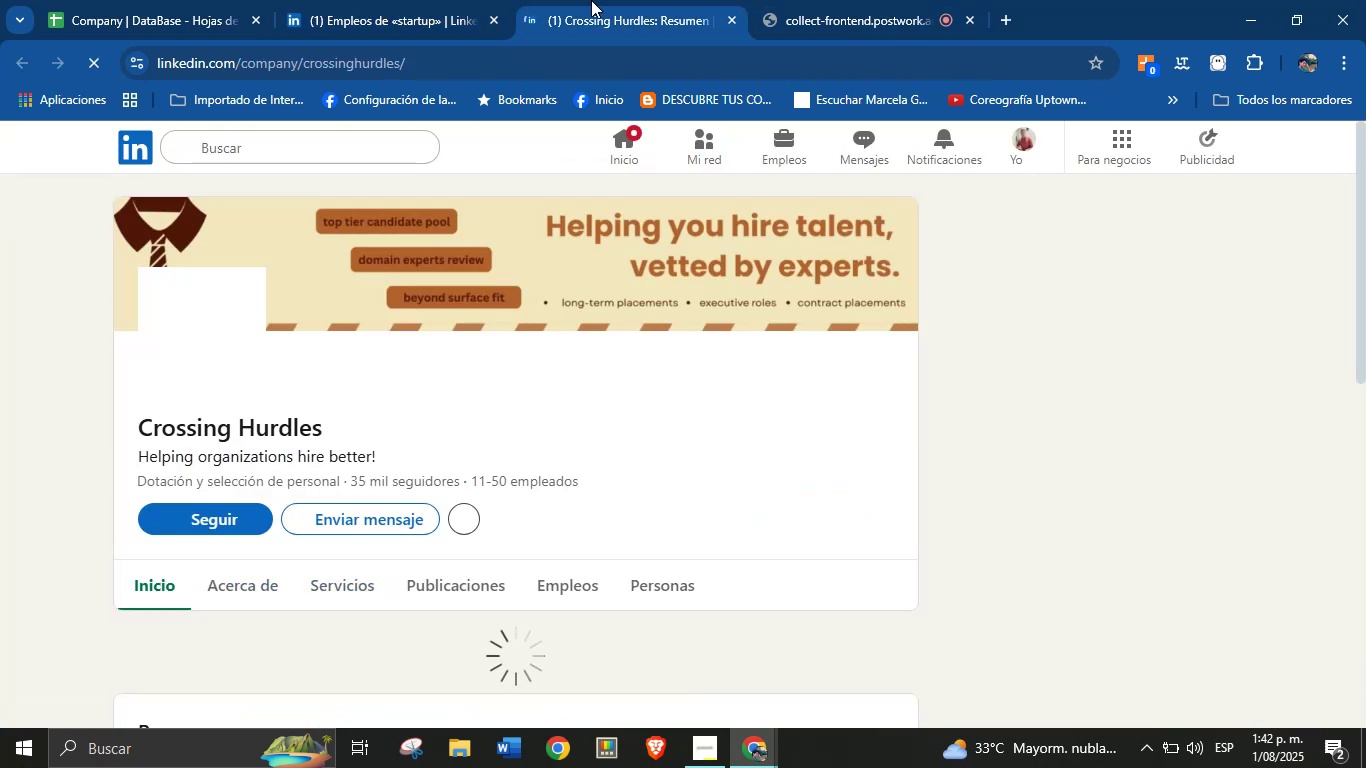 
left_click_drag(start_coordinate=[143, 427], to_coordinate=[348, 434])
 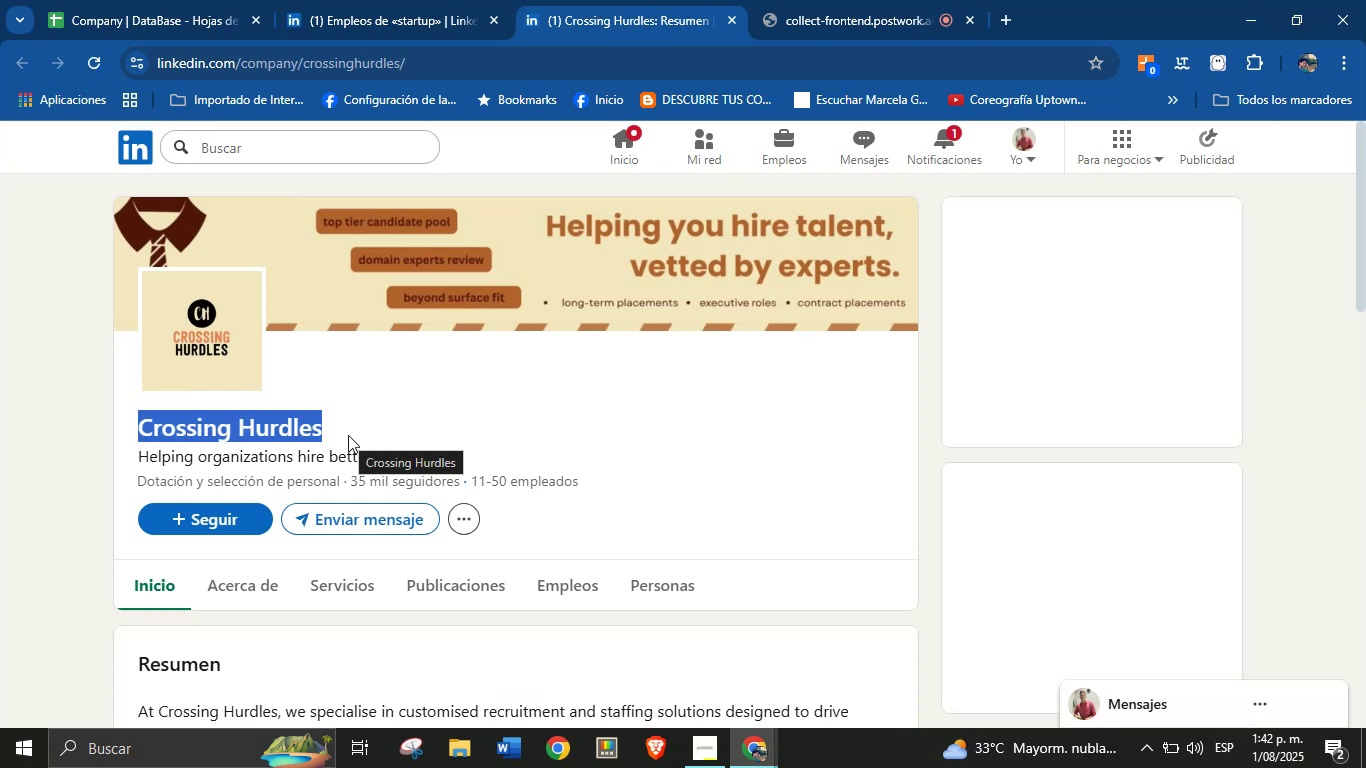 
key(Control+C)
 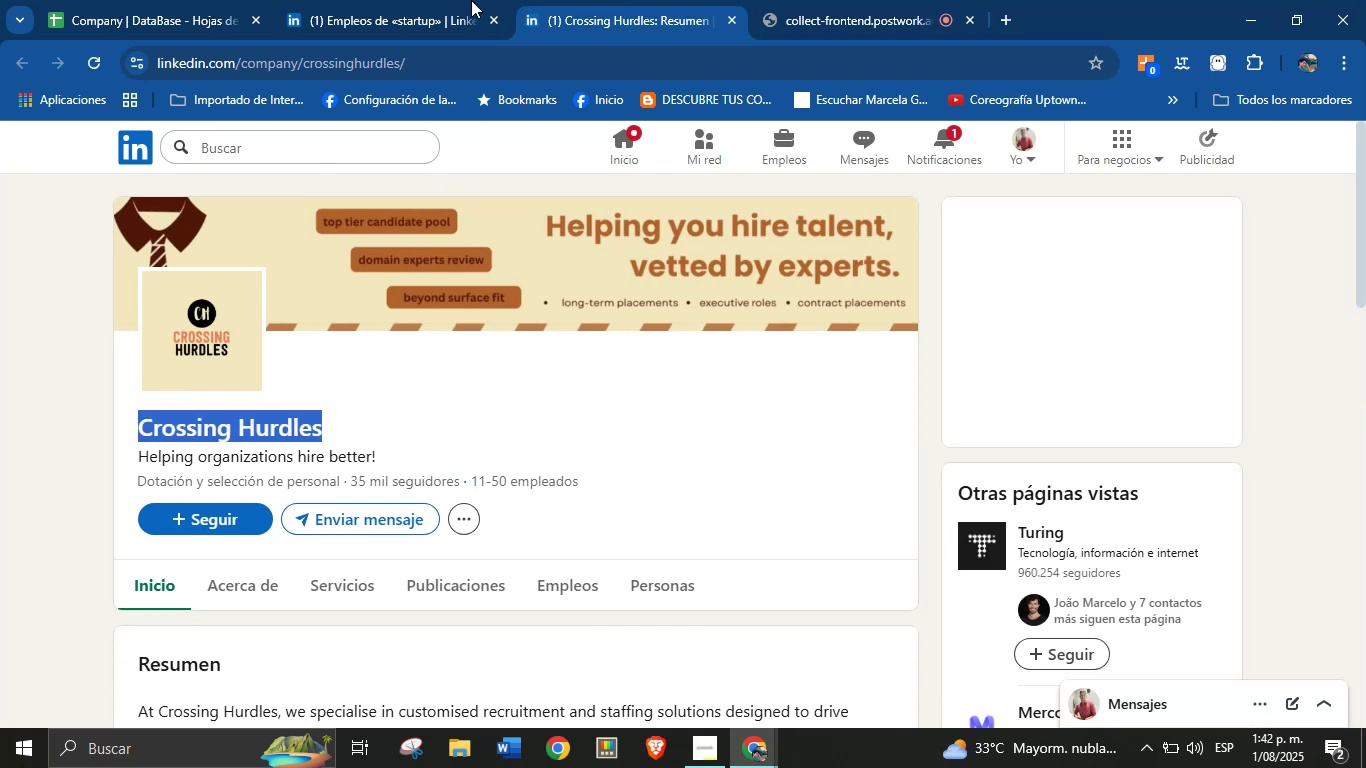 
left_click([426, 0])
 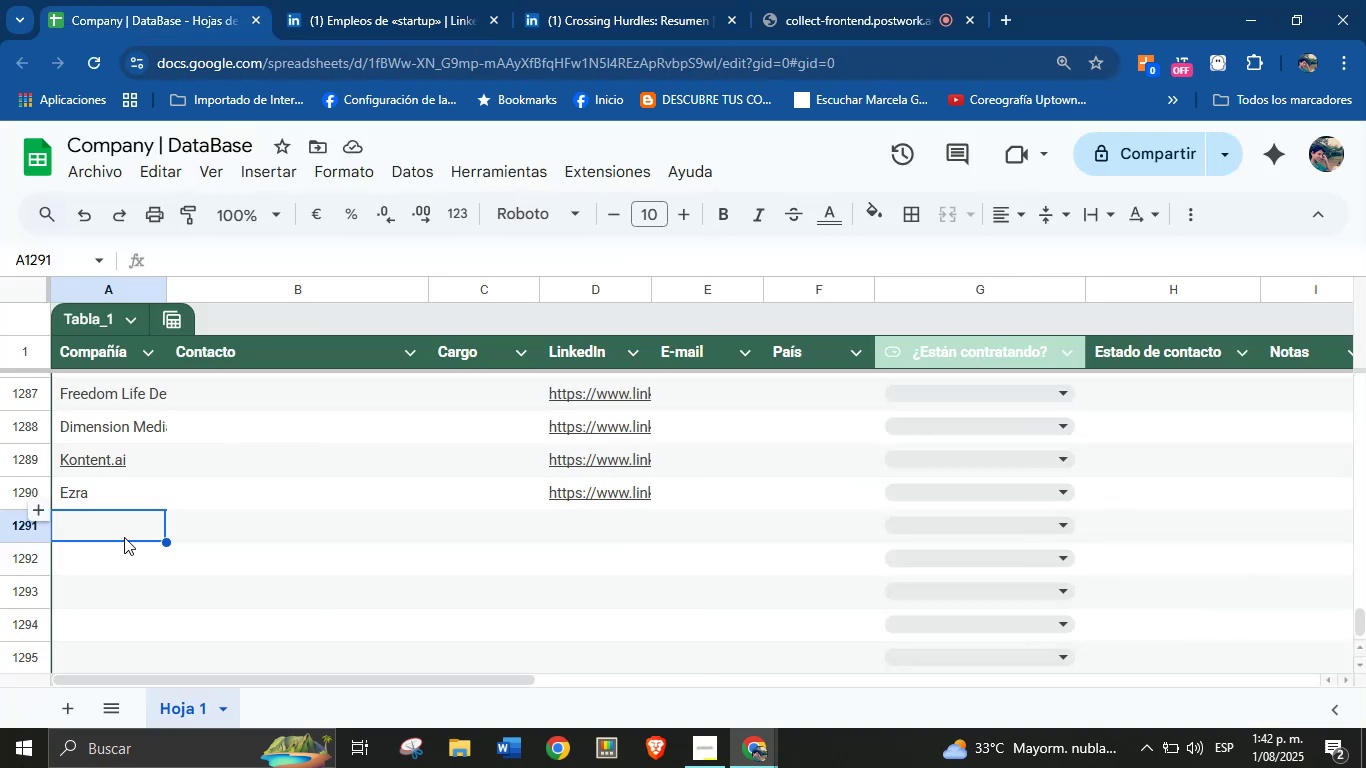 
left_click([115, 525])
 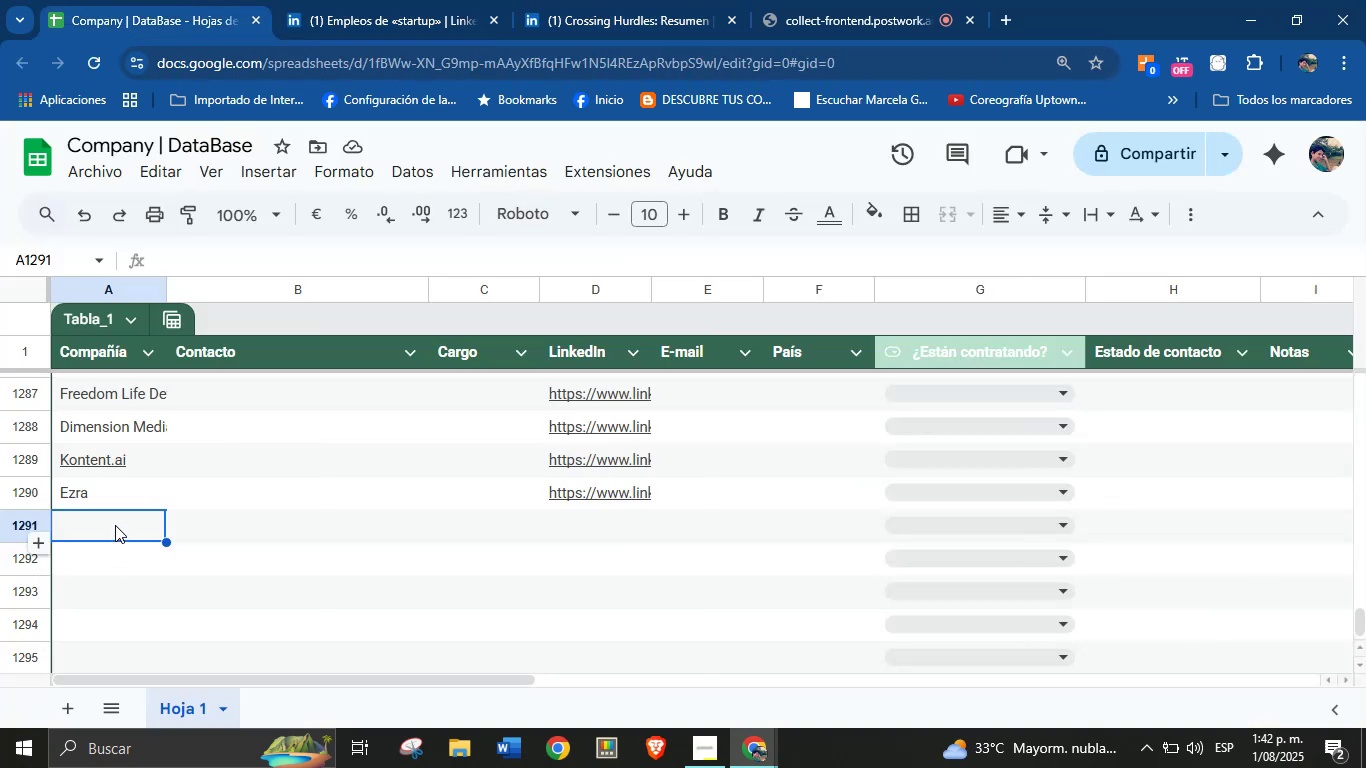 
key(Control+V)
 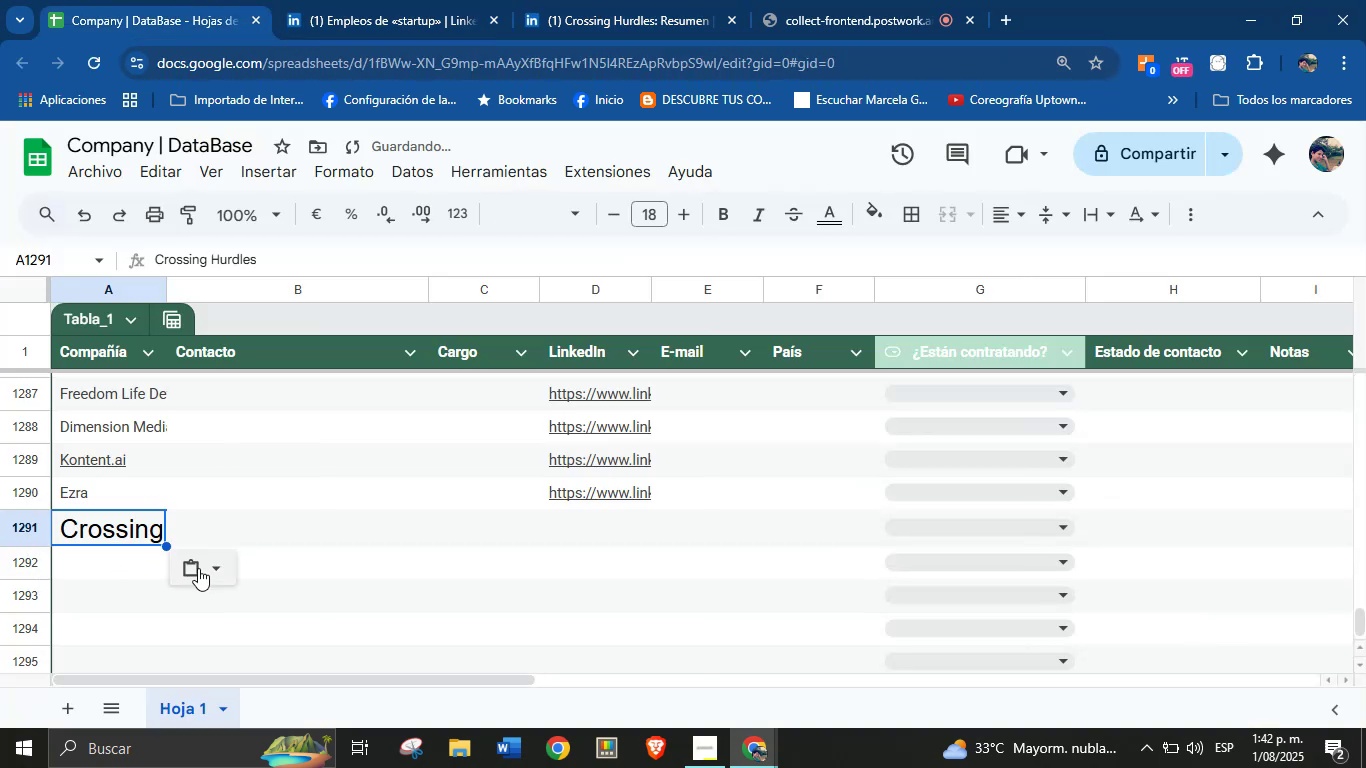 
left_click([208, 574])
 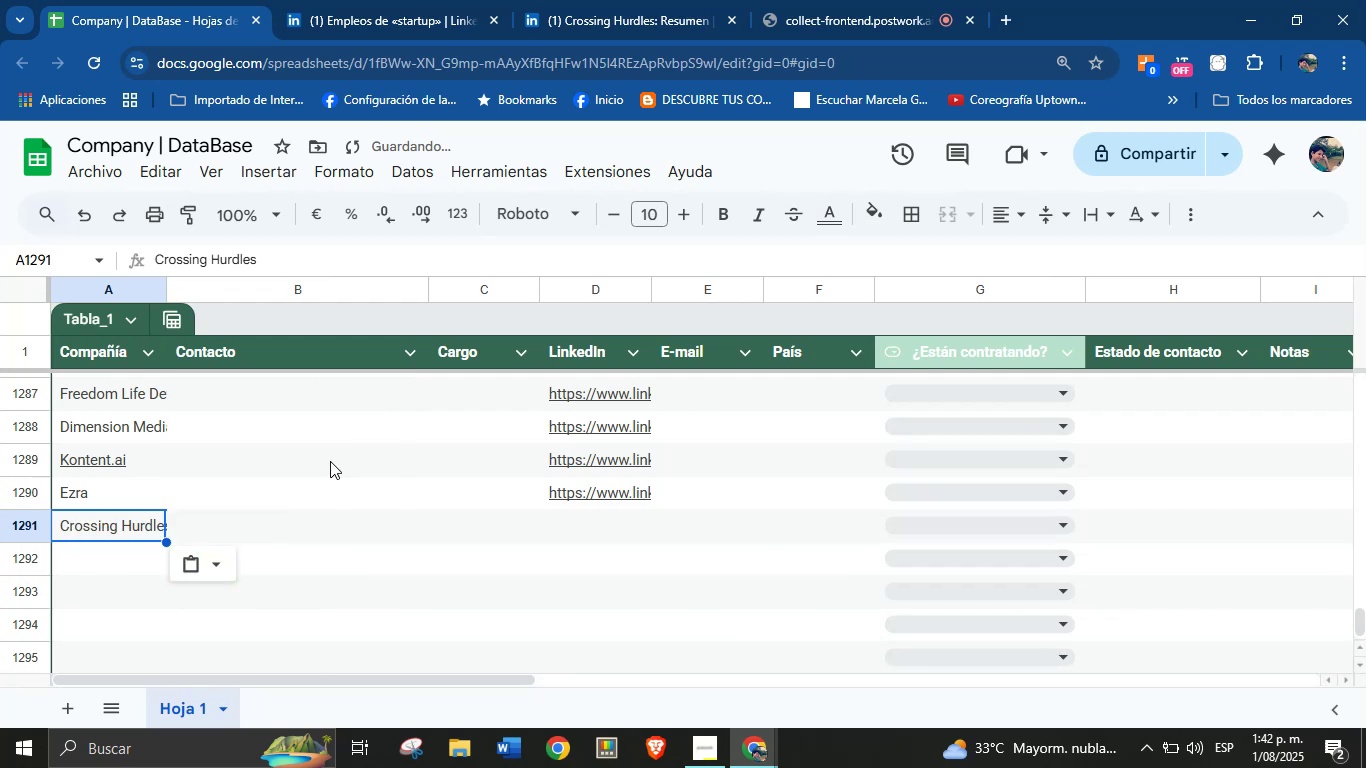 
left_click([642, 0])
 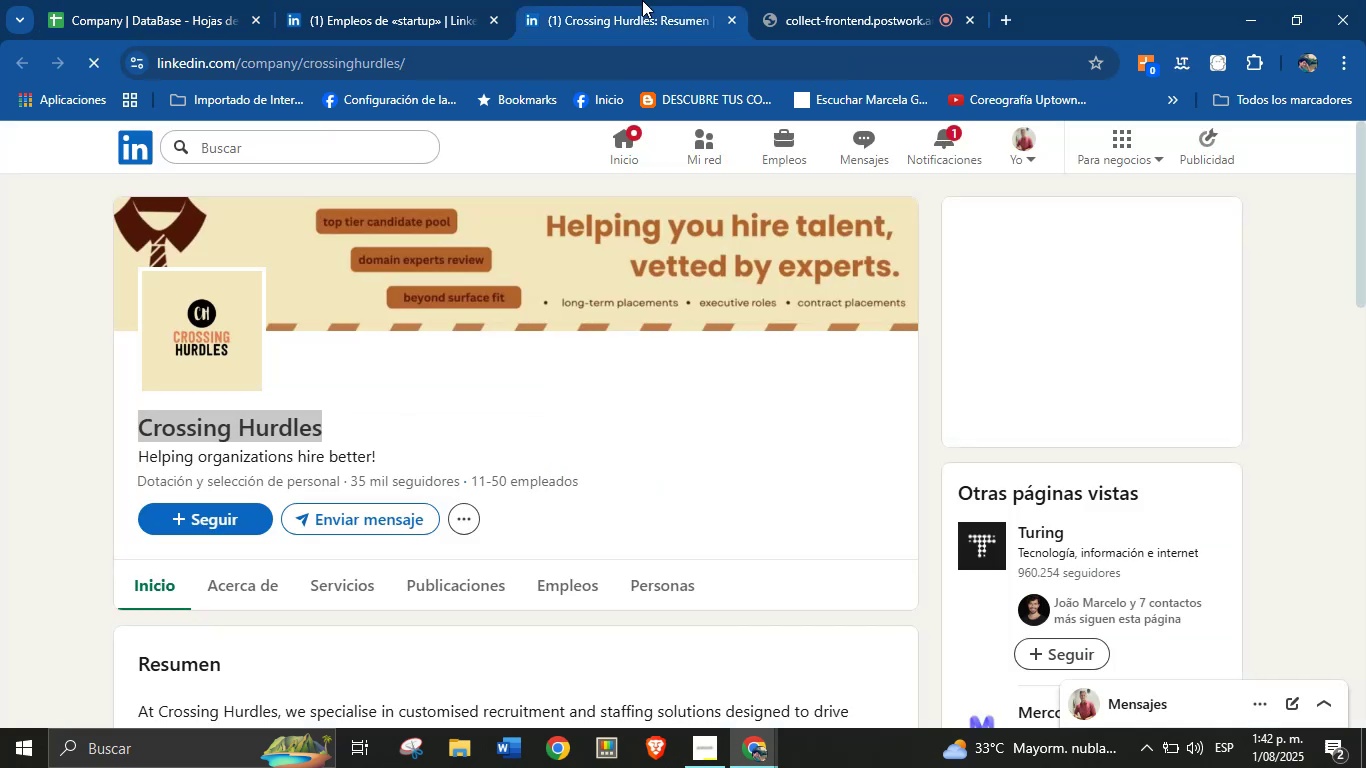 
double_click([560, 54])
 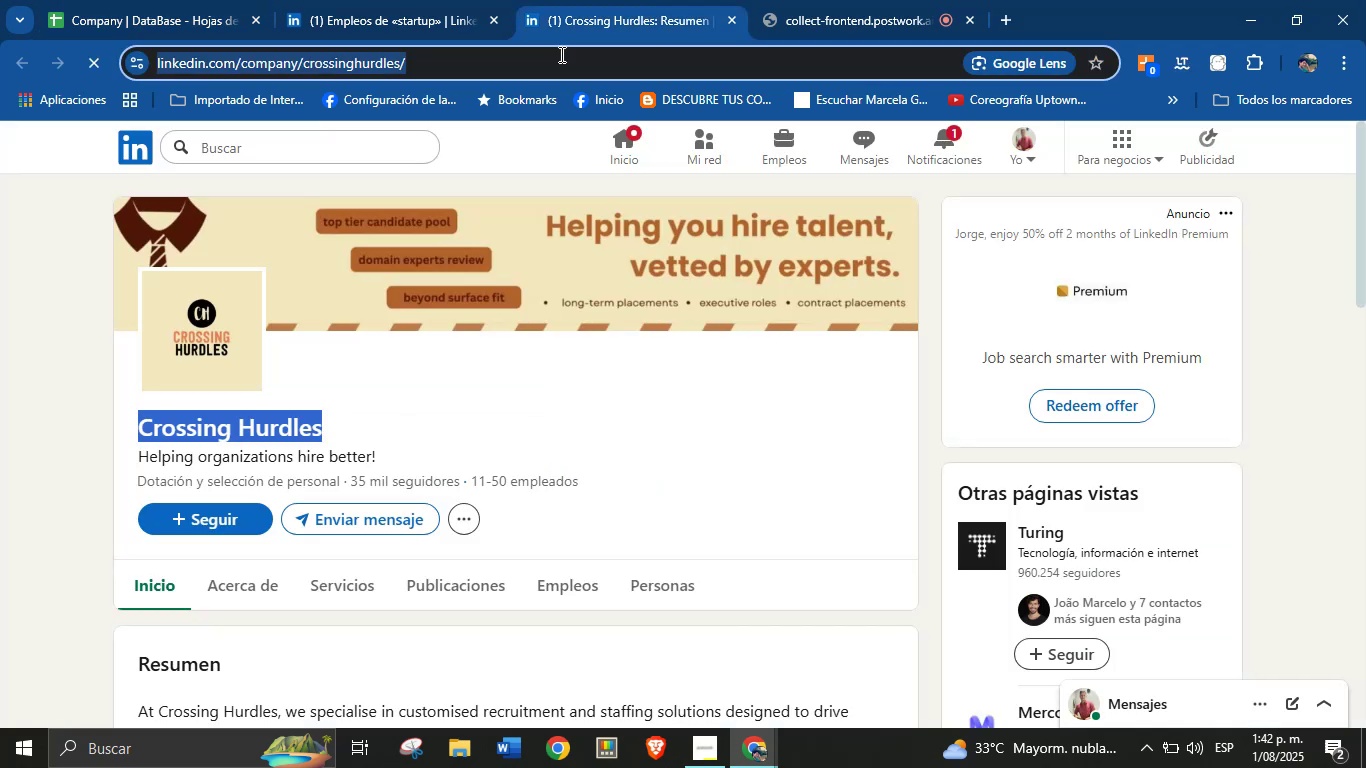 
triple_click([560, 54])
 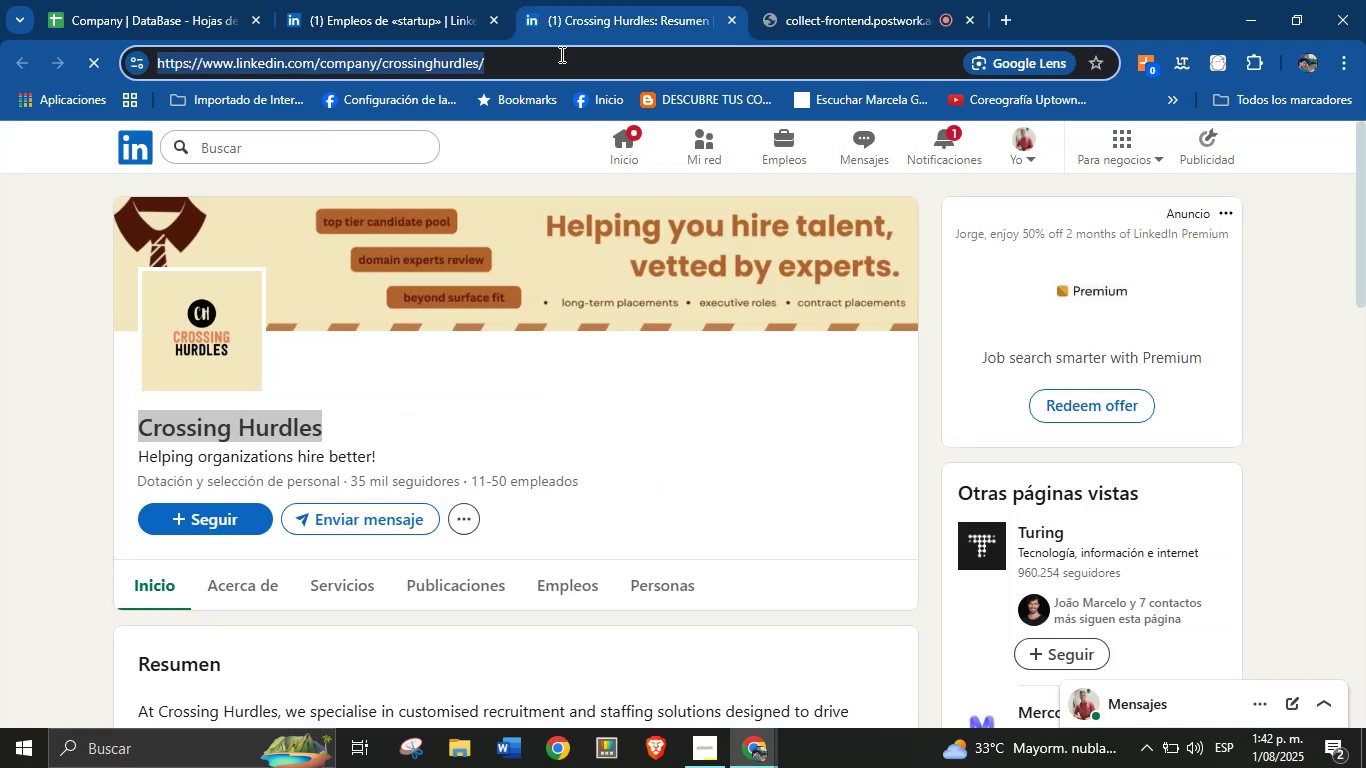 
key(Control+C)
 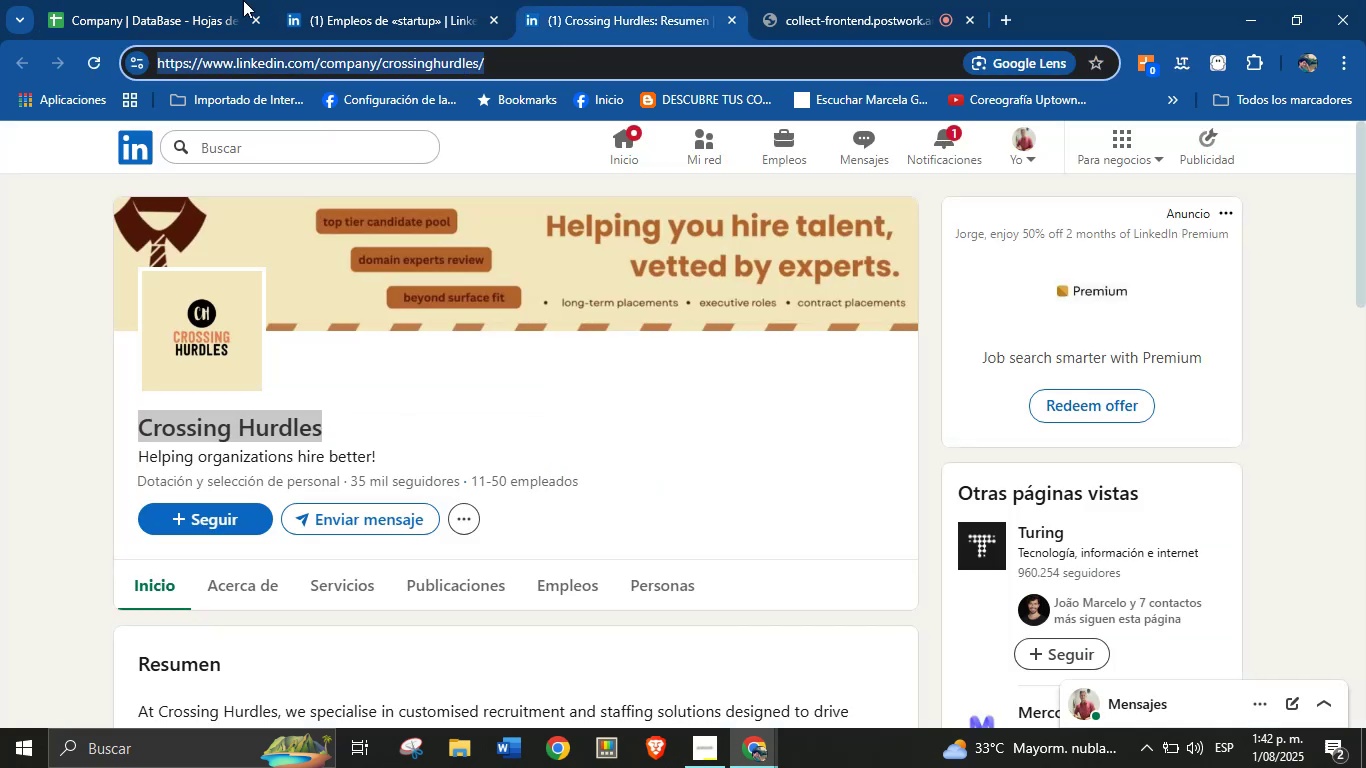 
left_click([114, 0])
 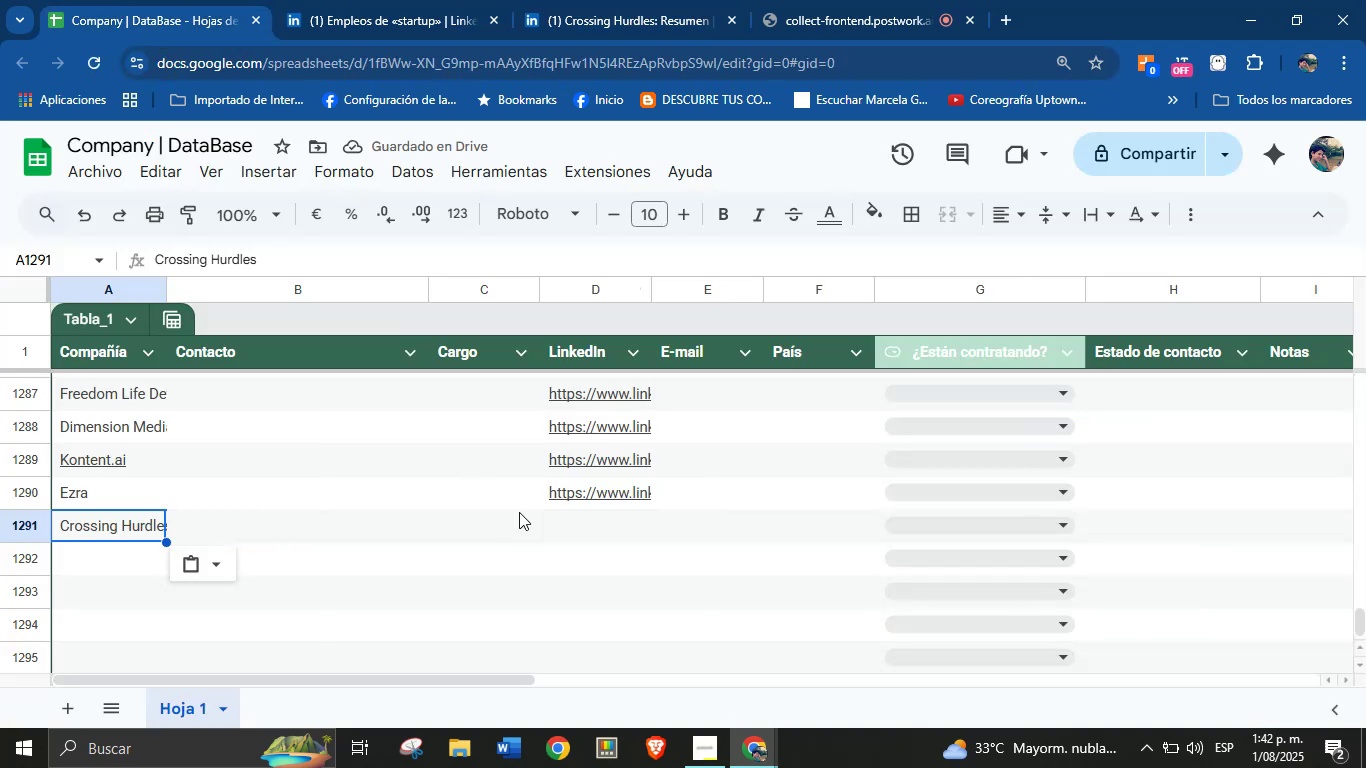 
left_click([554, 522])
 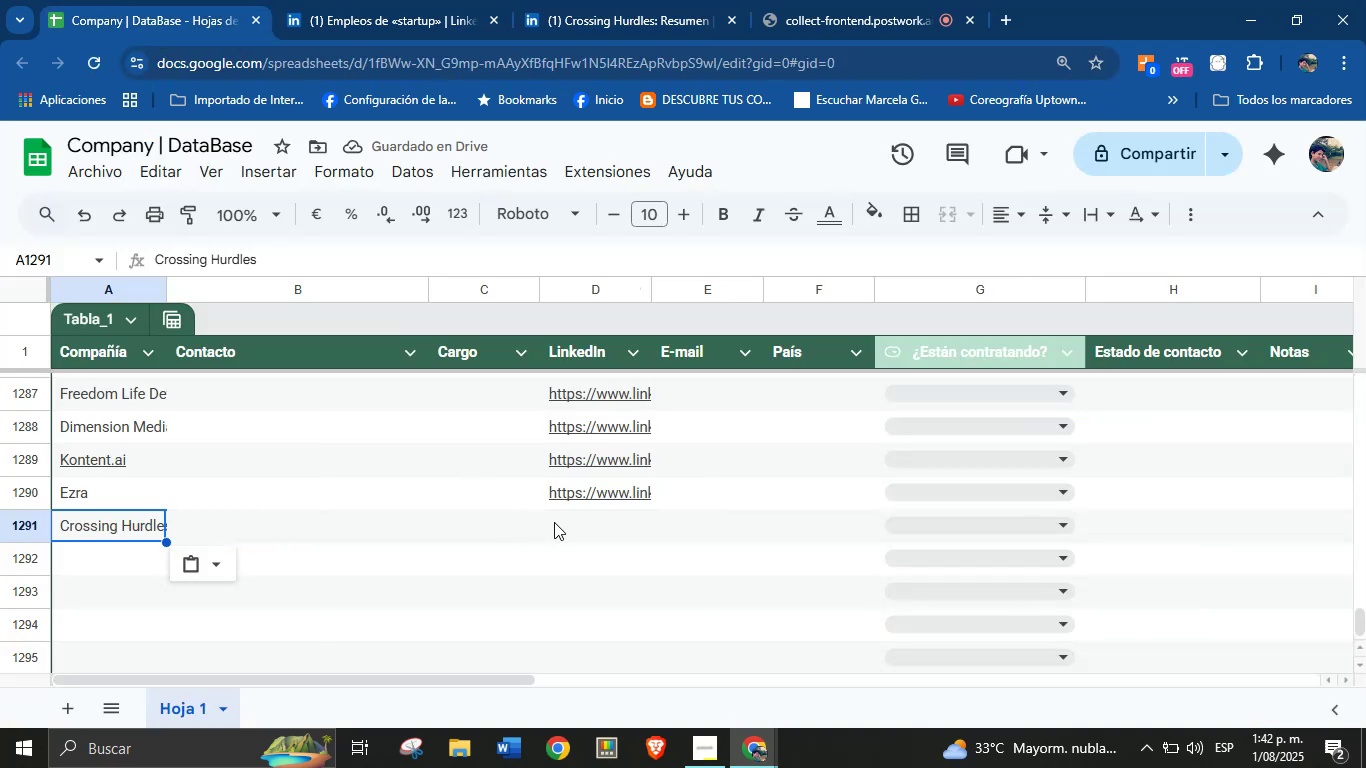 
key(Control+V)
 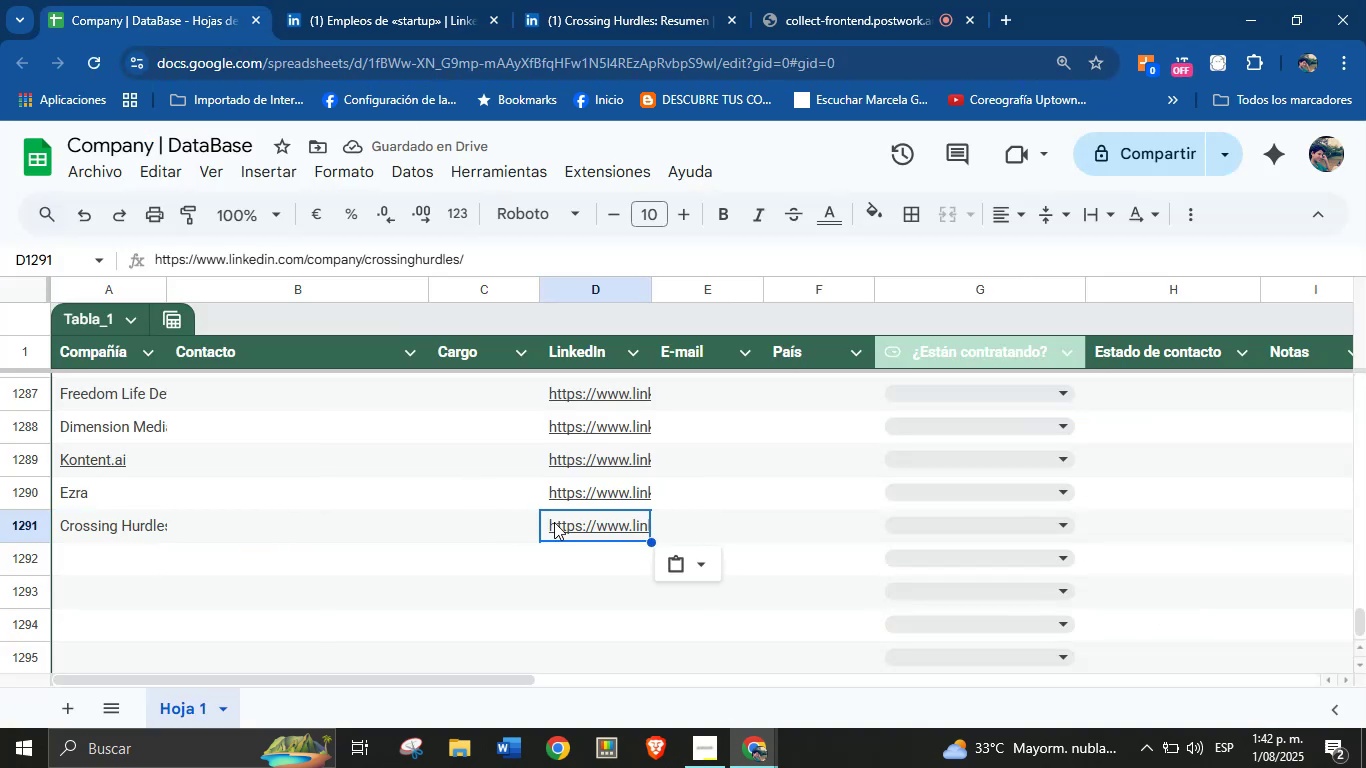 
wait(8.33)
 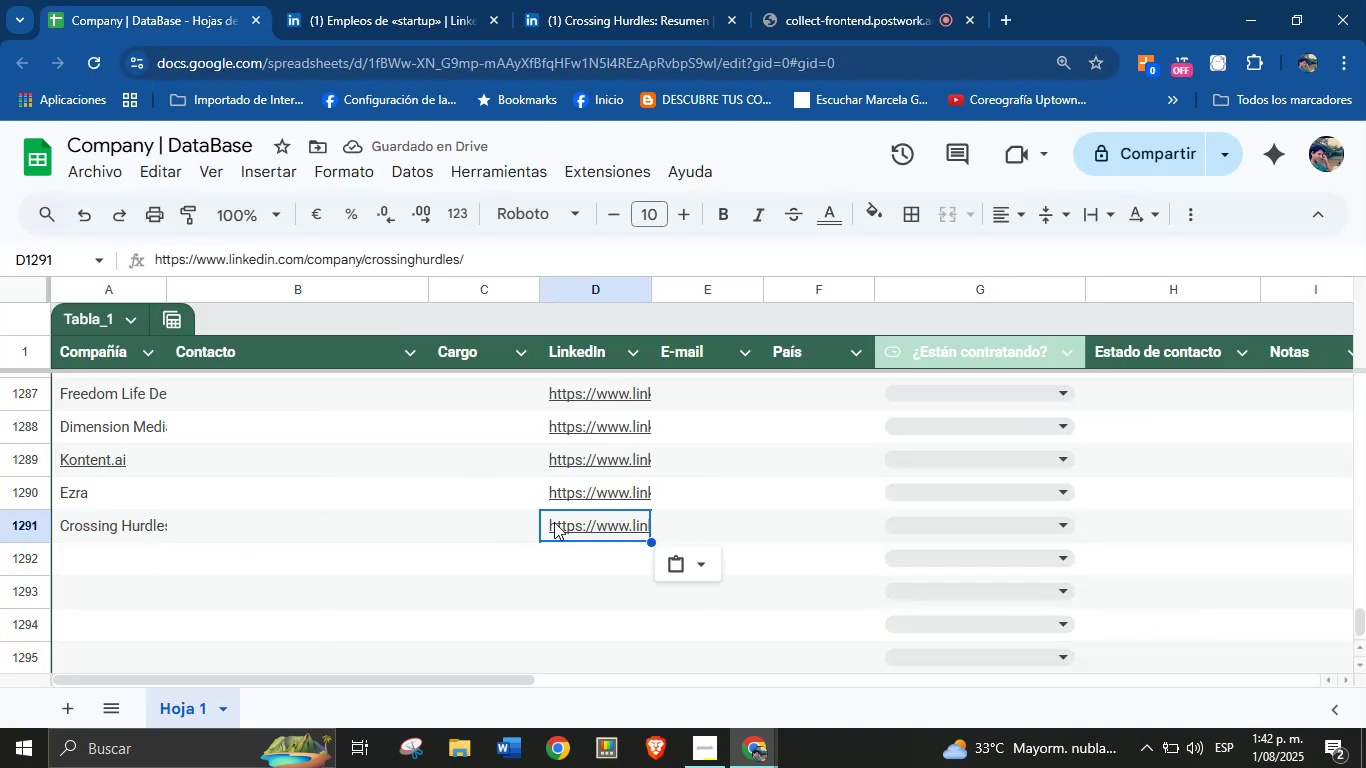 
left_click([679, 0])
 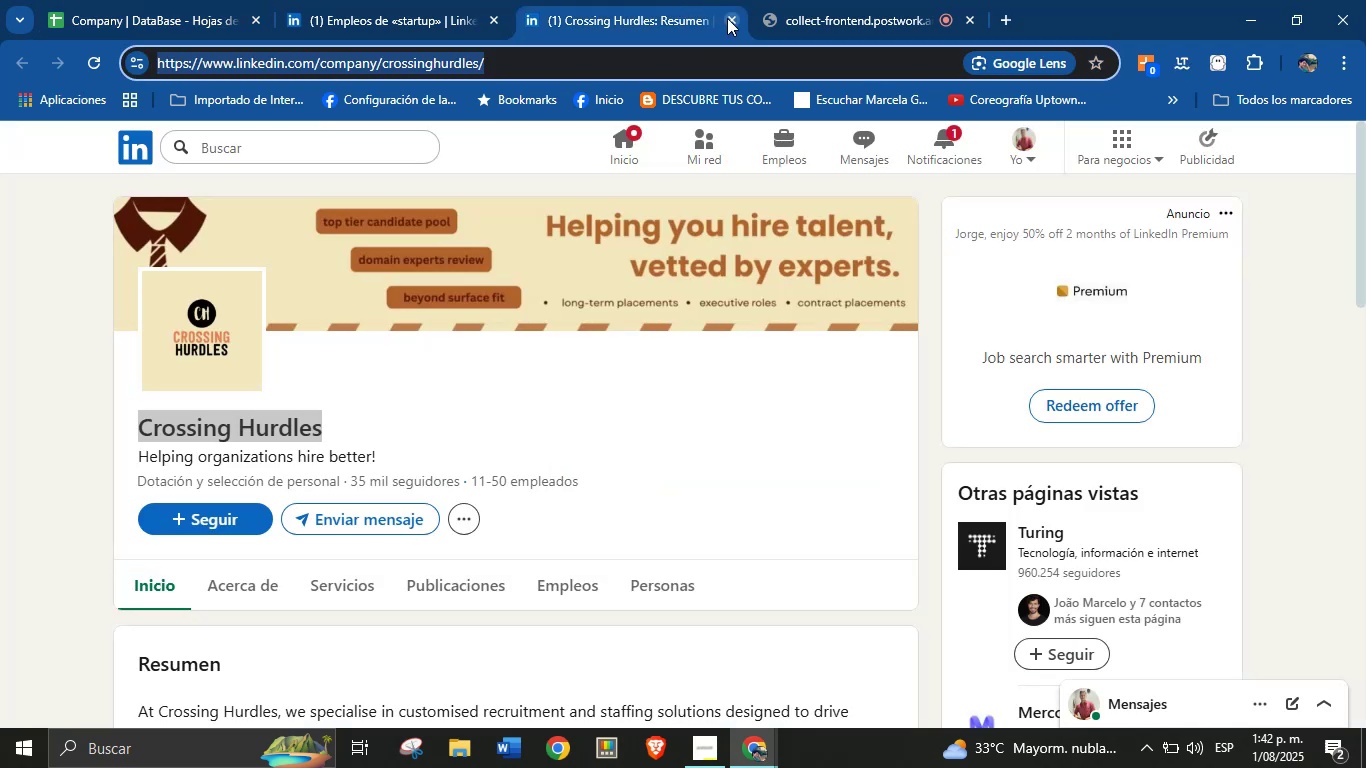 
left_click([727, 18])
 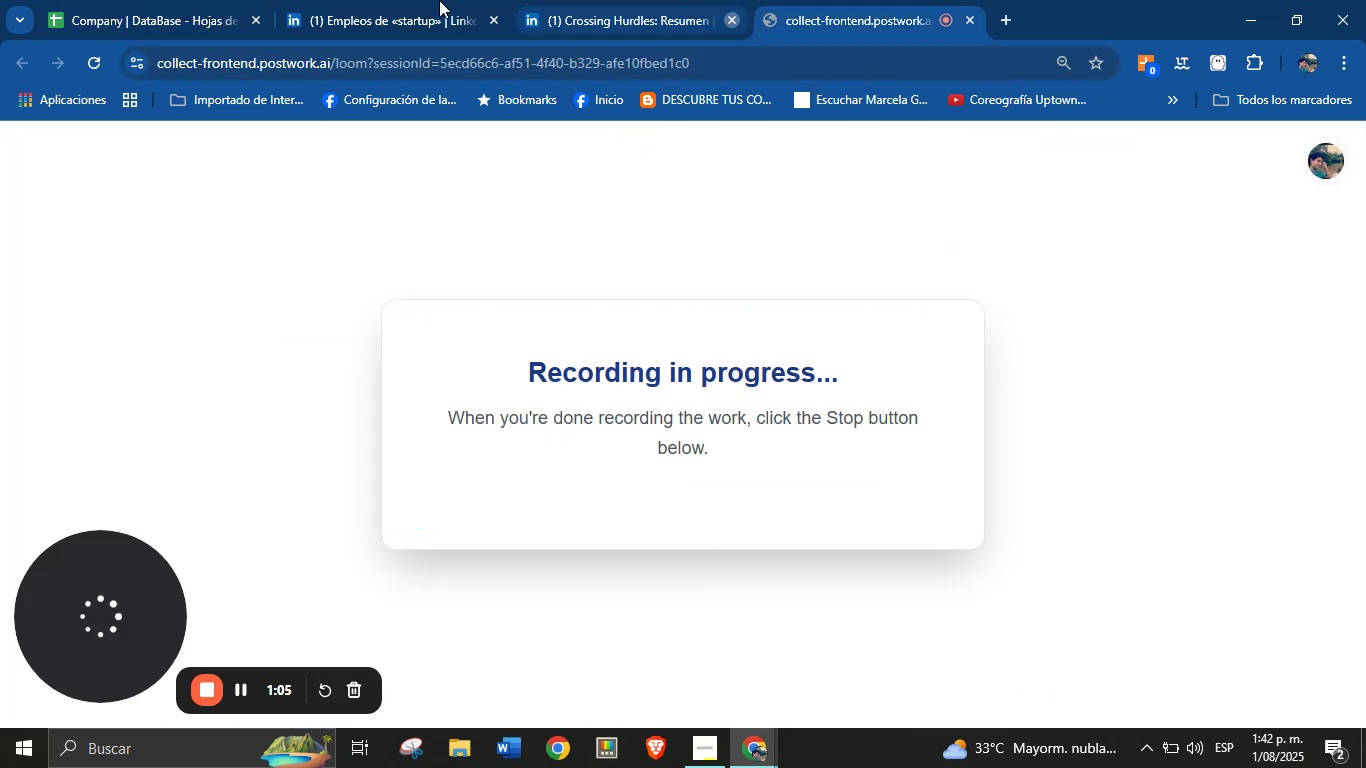 
double_click([439, 0])
 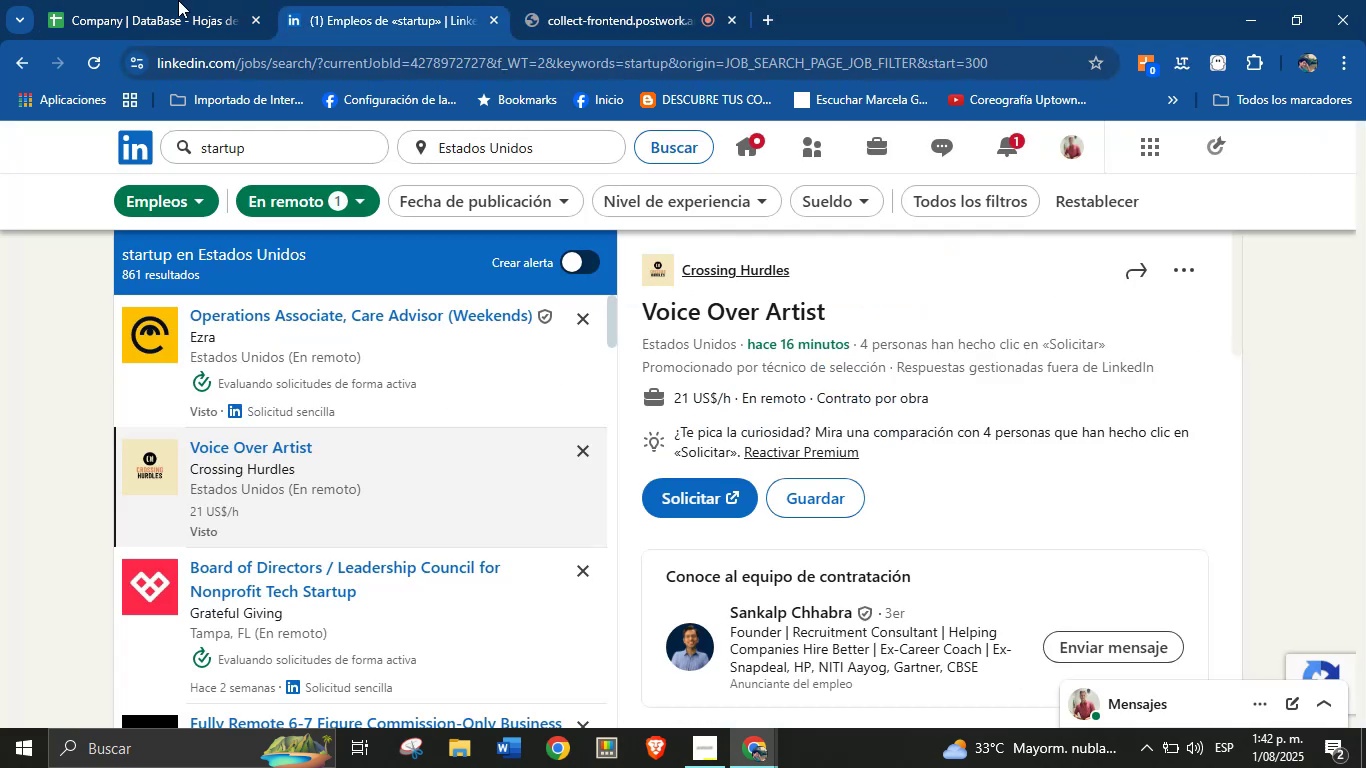 
left_click([158, 0])
 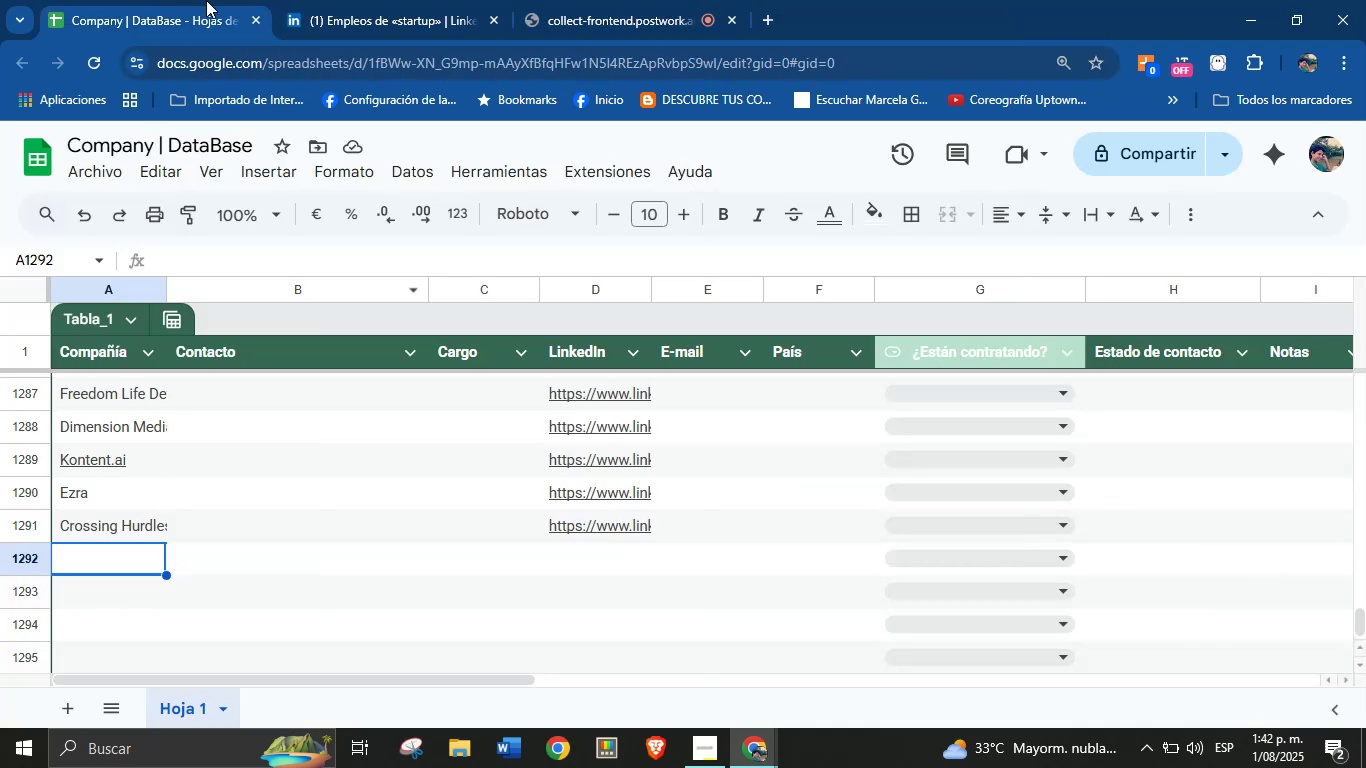 
left_click([321, 0])
 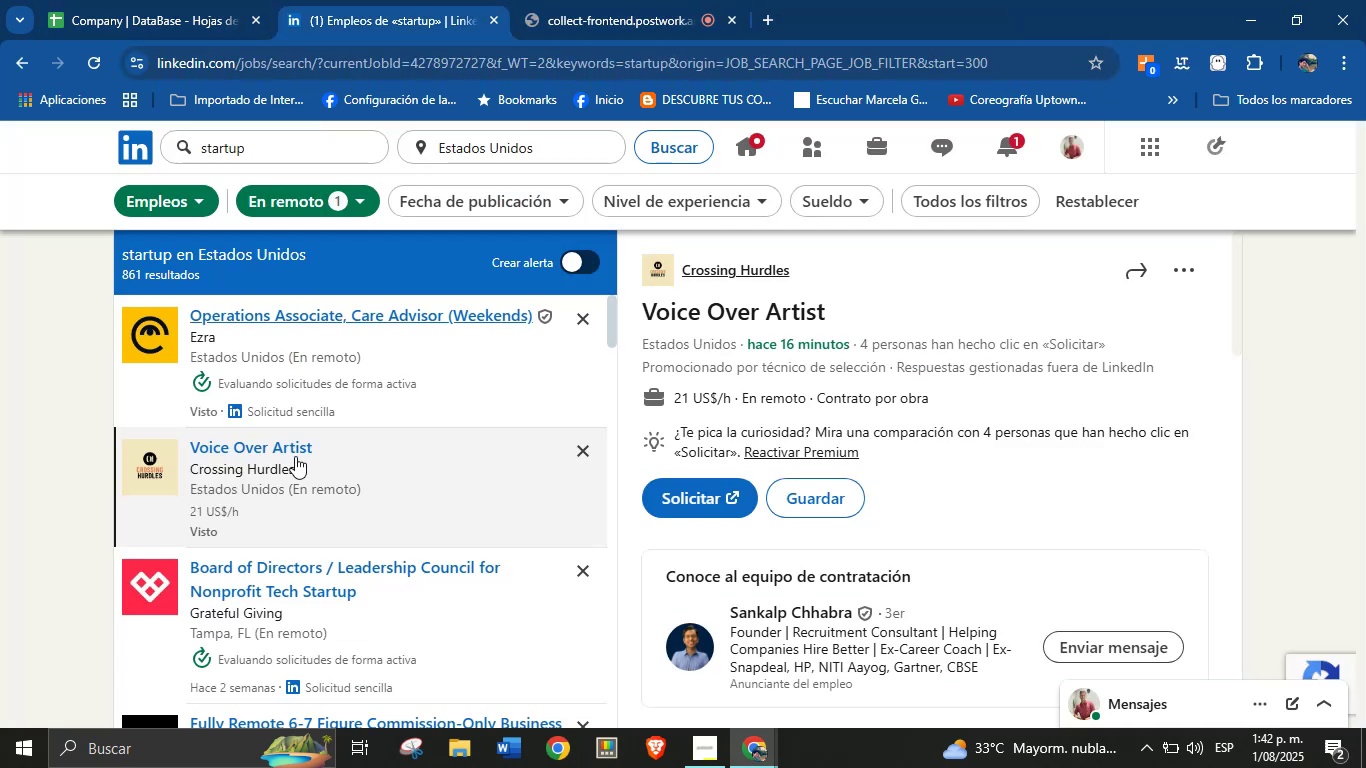 
scroll: coordinate [278, 519], scroll_direction: down, amount: 4.0
 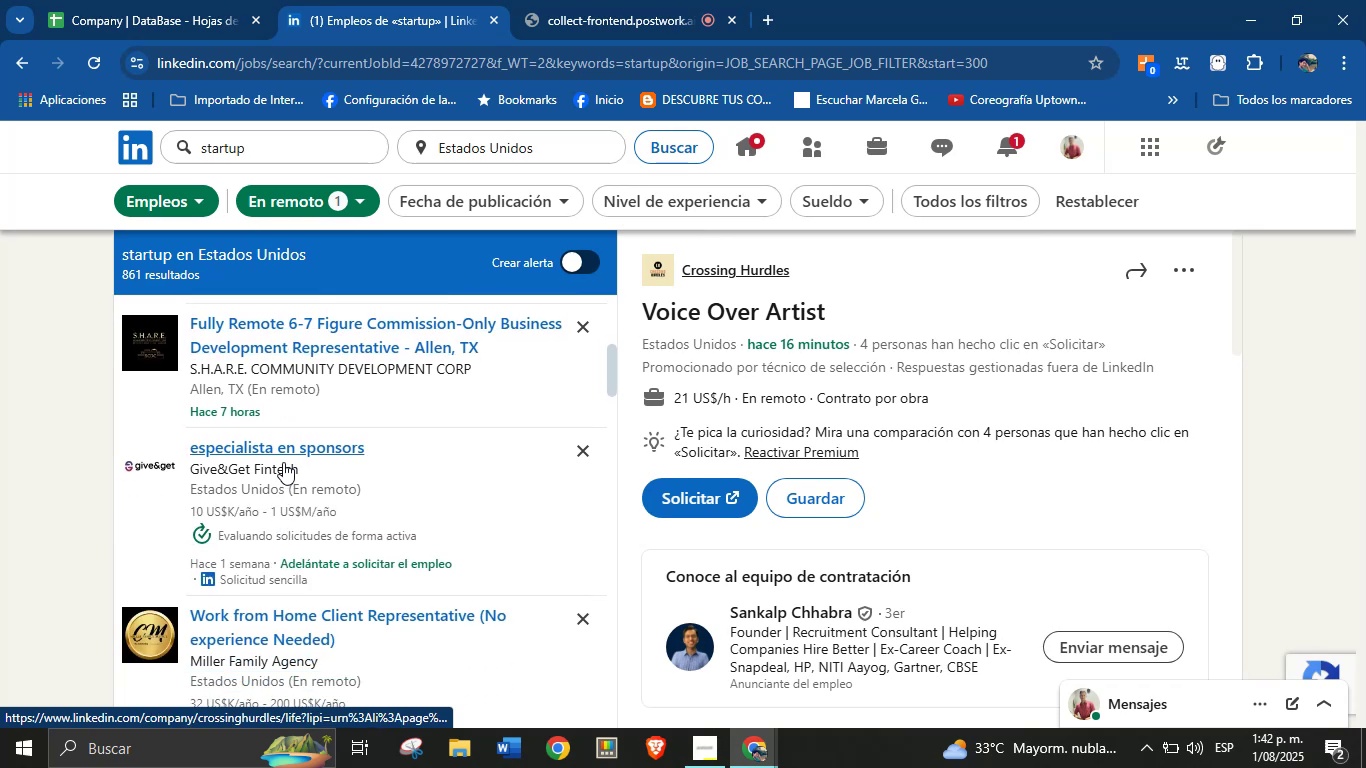 
left_click([305, 461])
 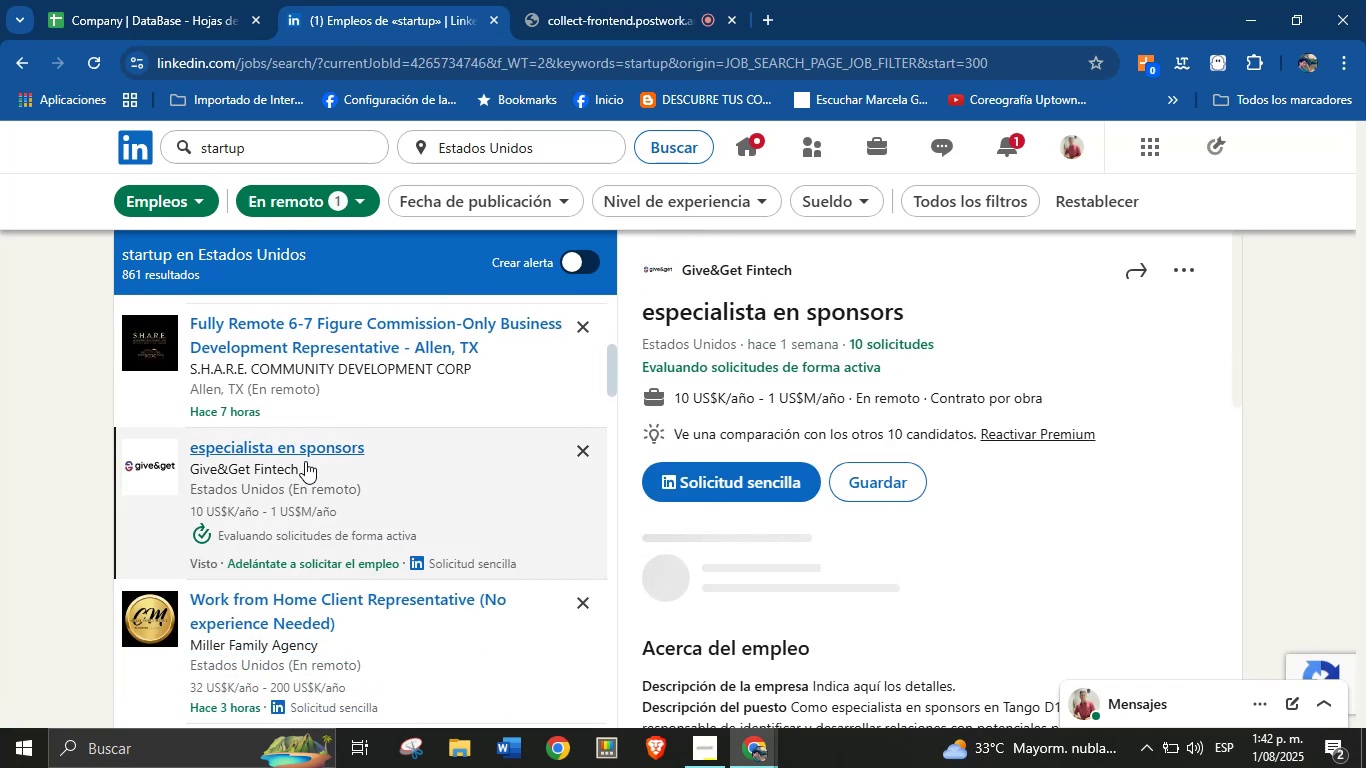 
right_click([721, 271])
 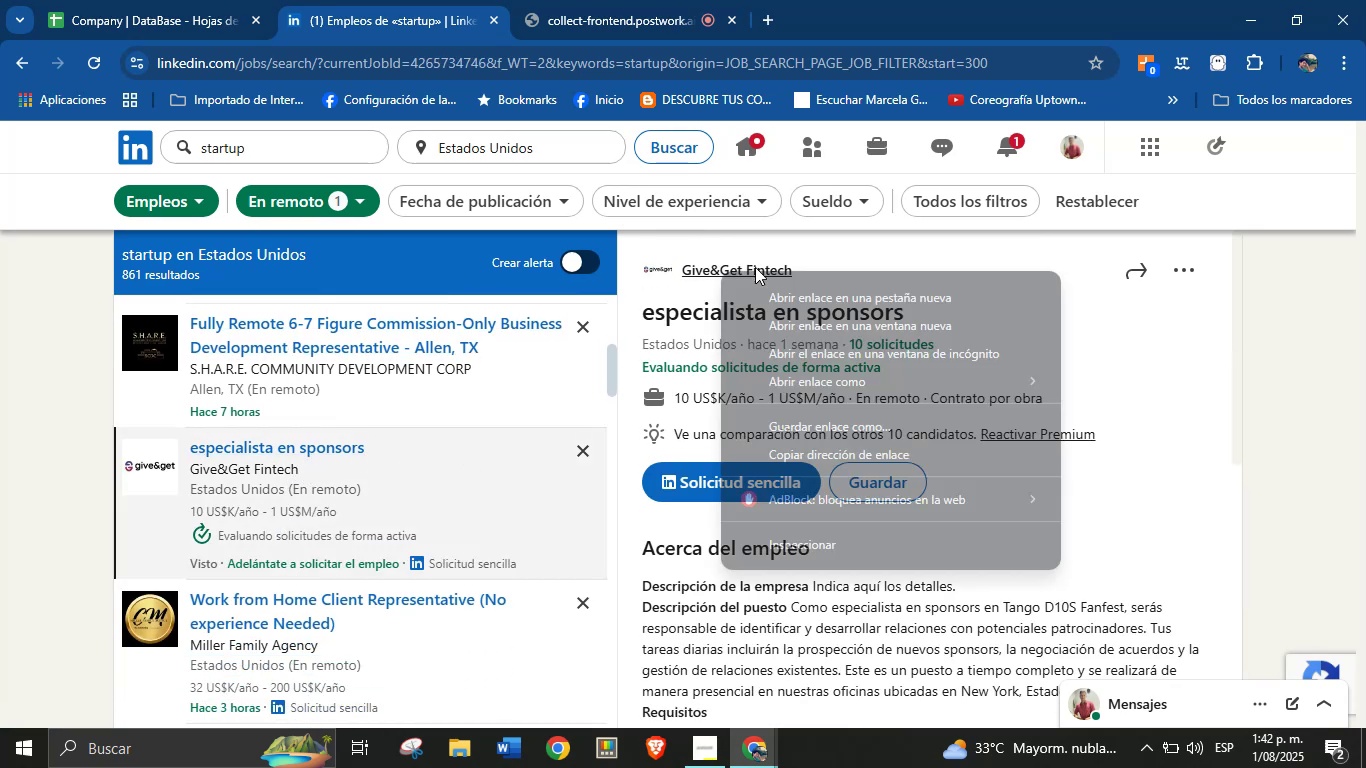 
left_click([787, 289])
 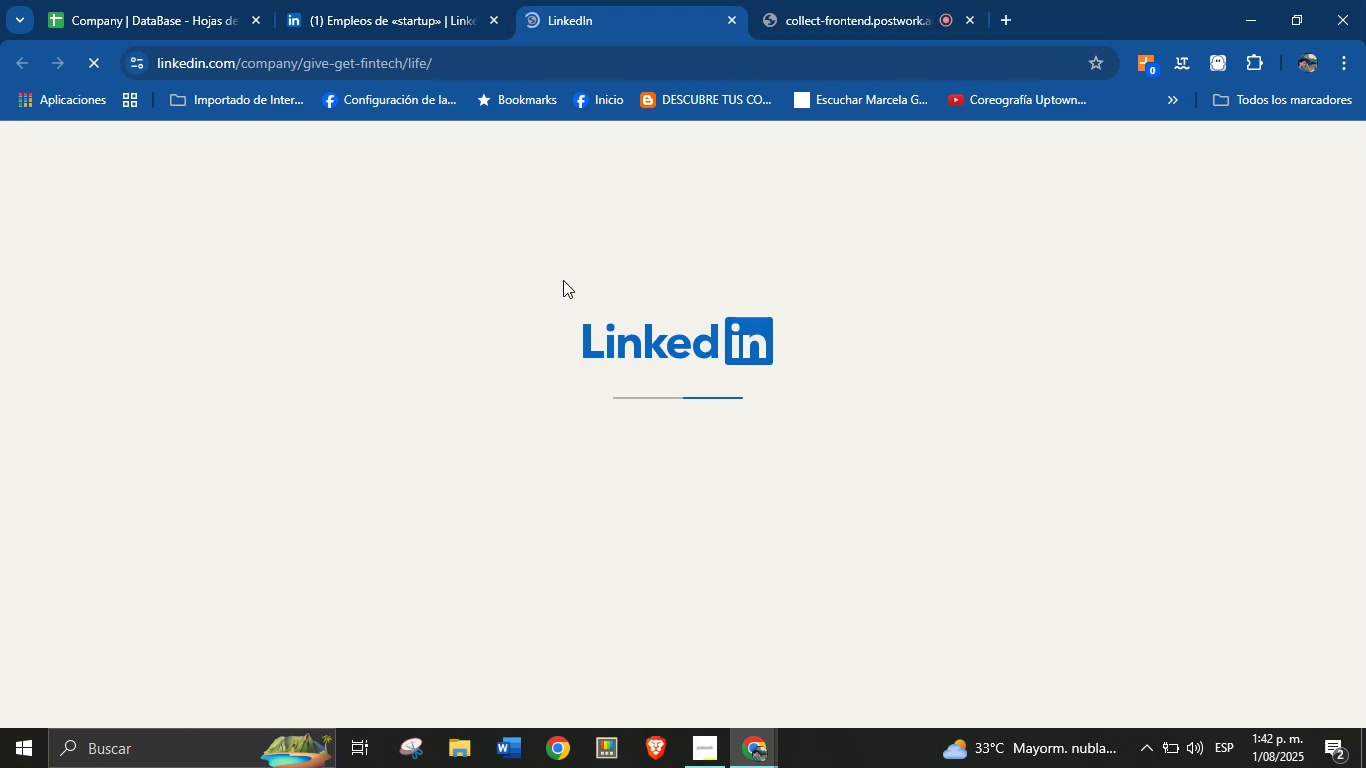 
wait(11.25)
 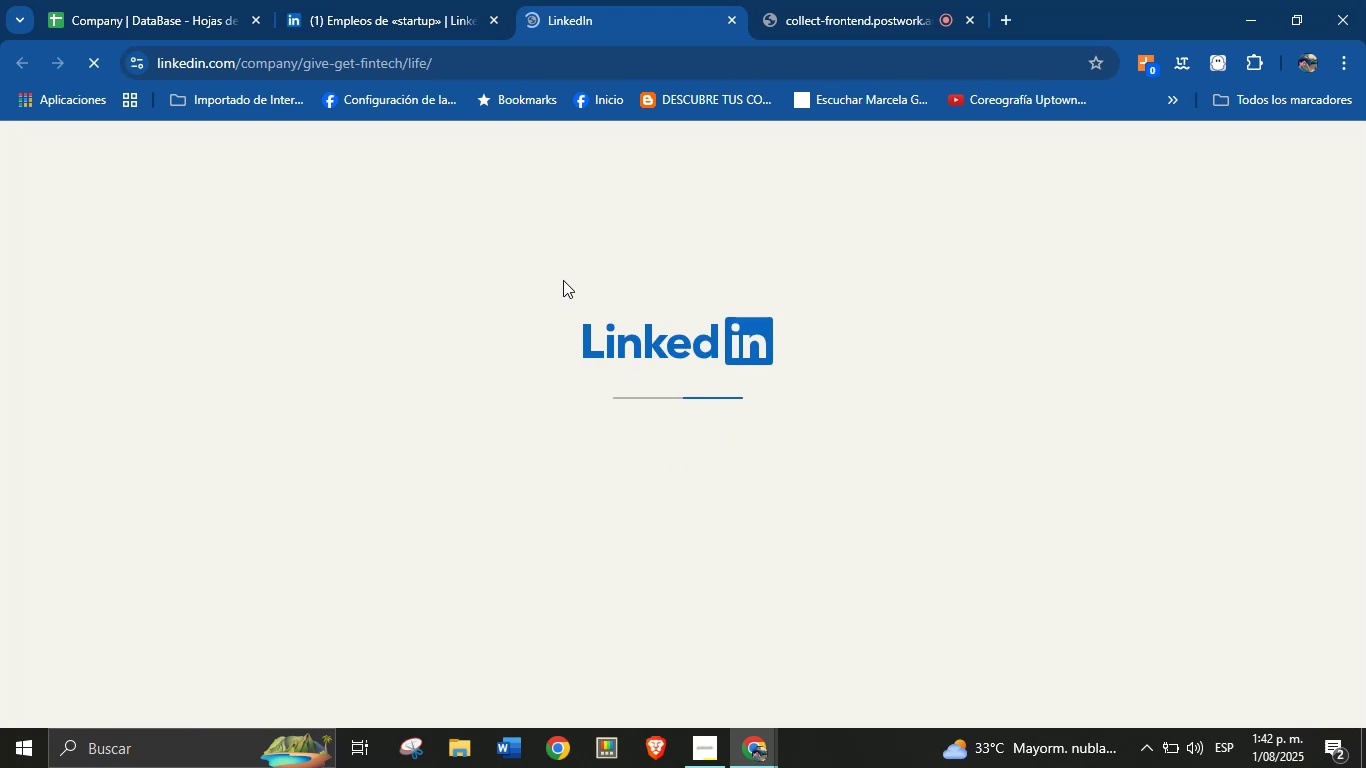 
left_click_drag(start_coordinate=[140, 424], to_coordinate=[326, 429])
 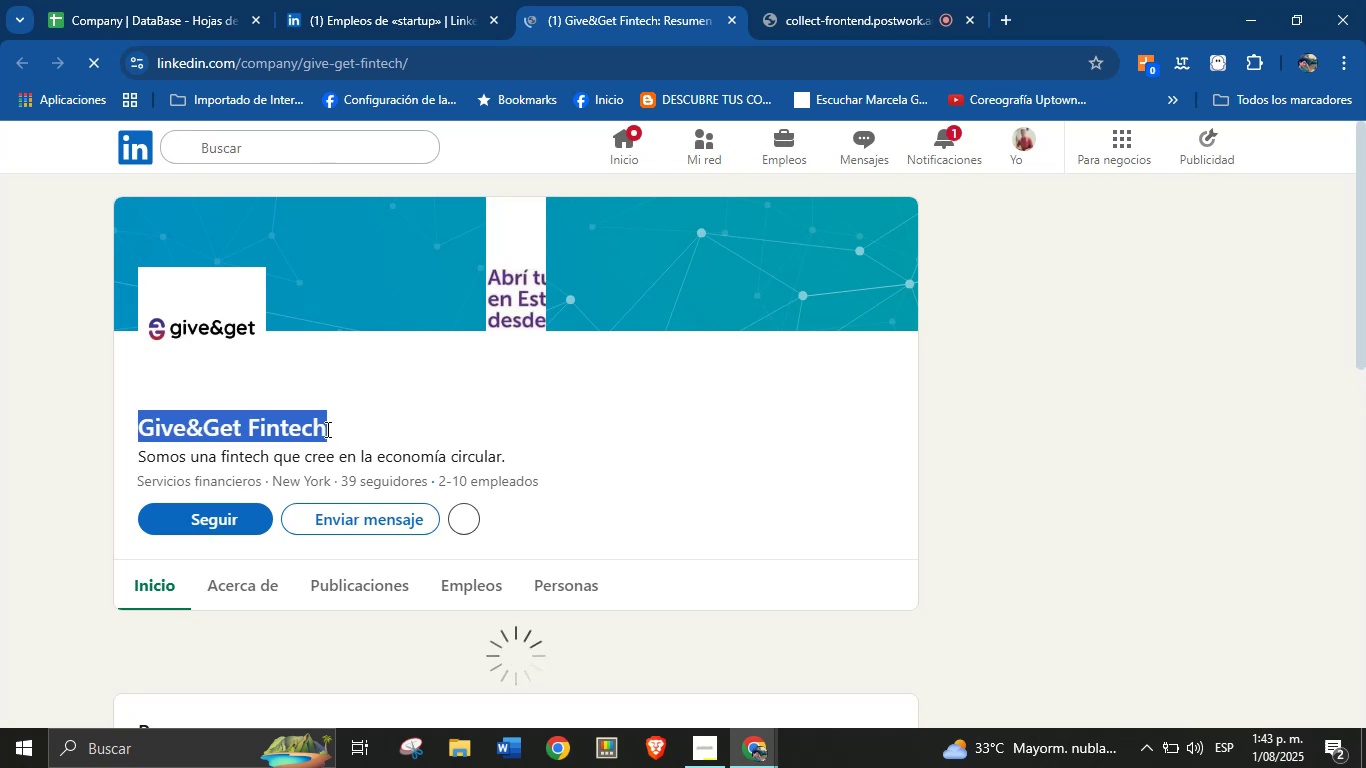 
key(Control+C)
 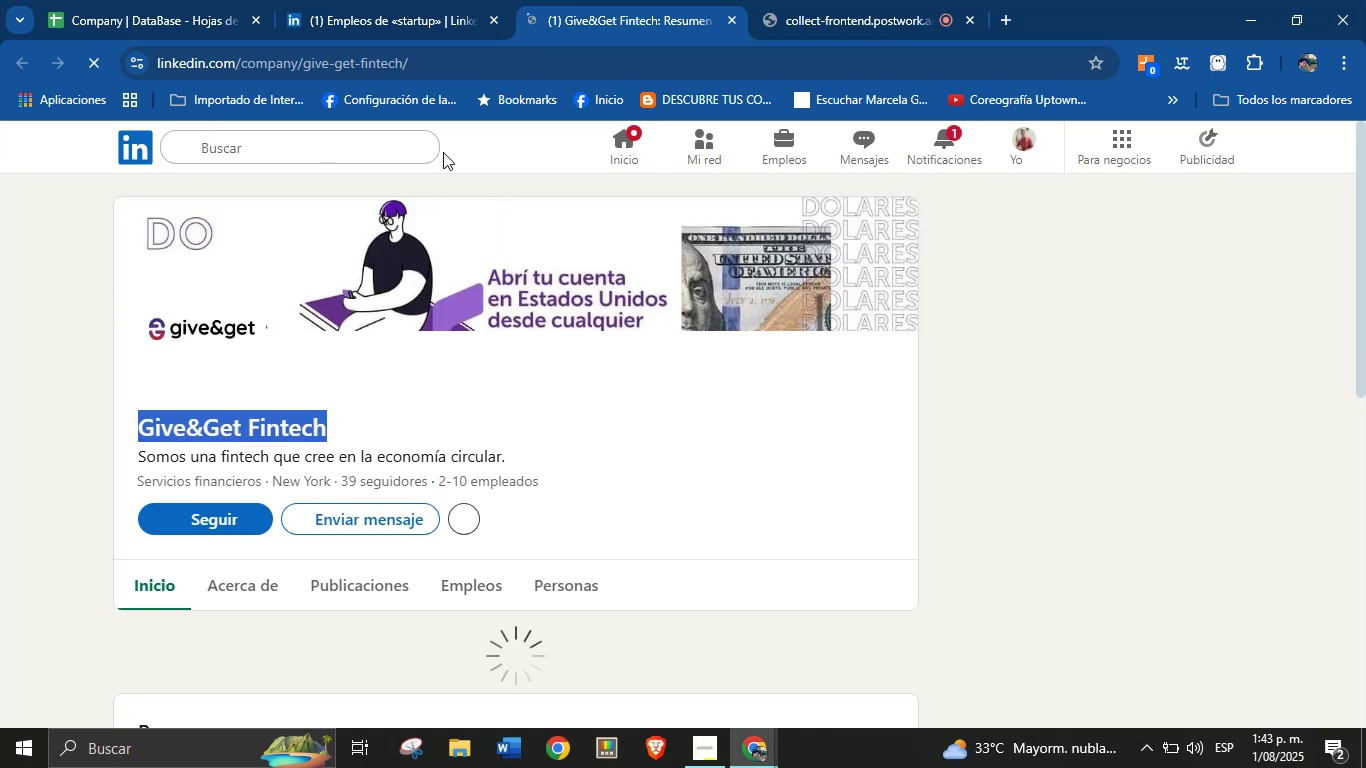 
left_click([457, 0])
 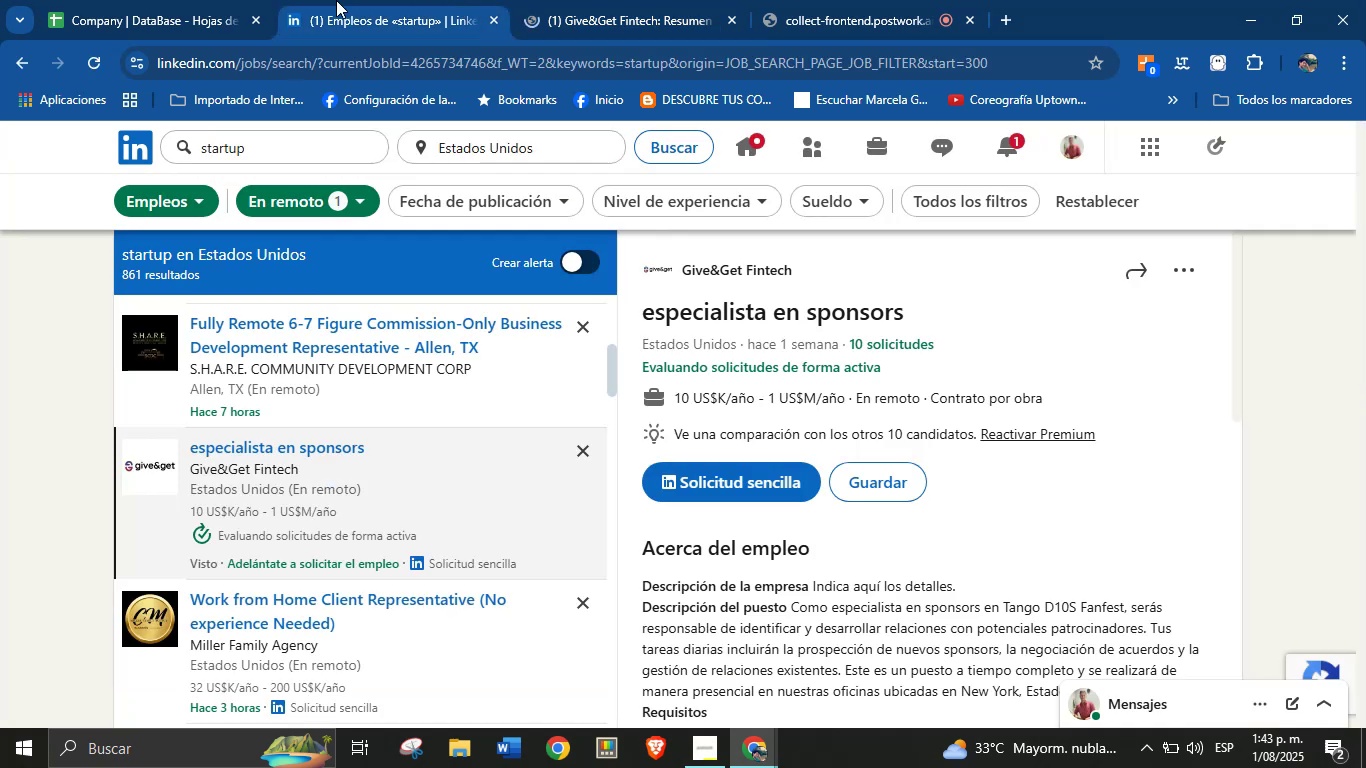 
left_click_drag(start_coordinate=[212, 0], to_coordinate=[206, 0])
 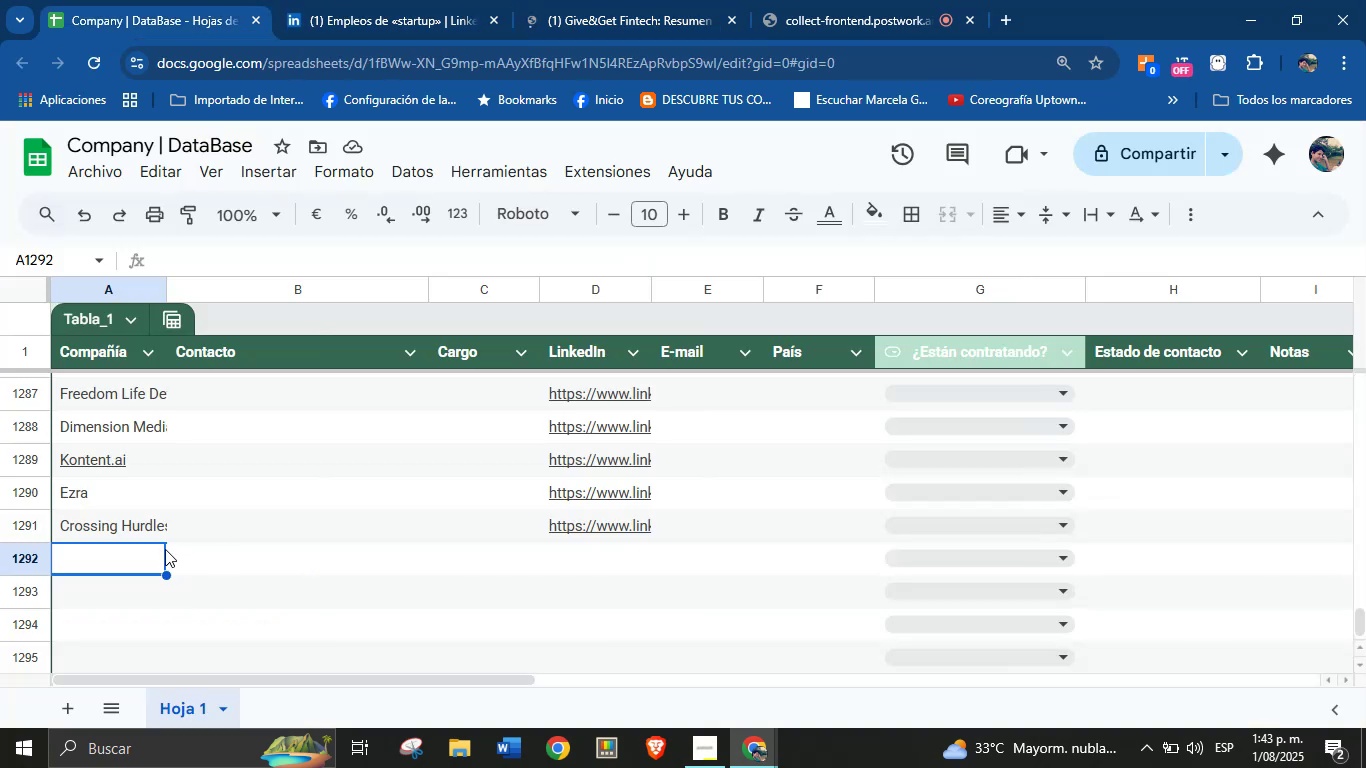 
left_click([134, 557])
 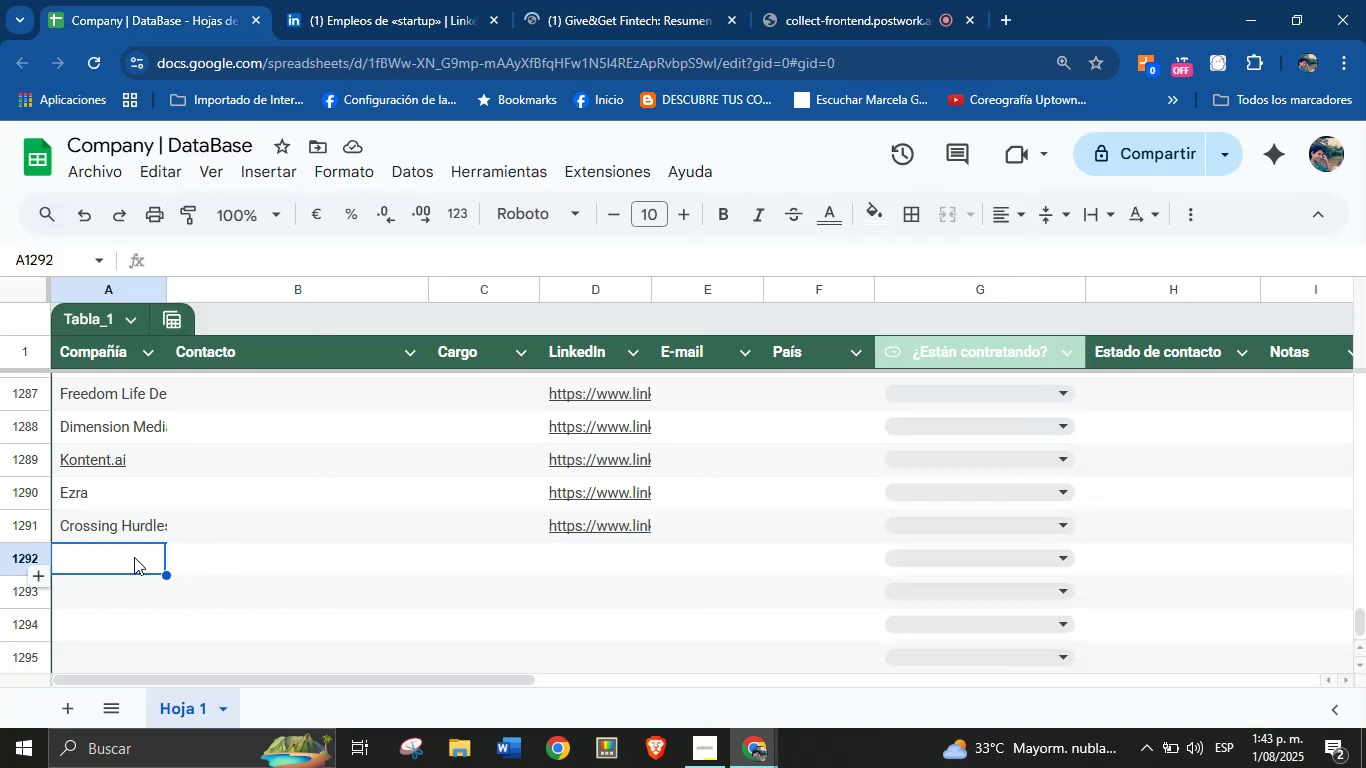 
key(Control+V)
 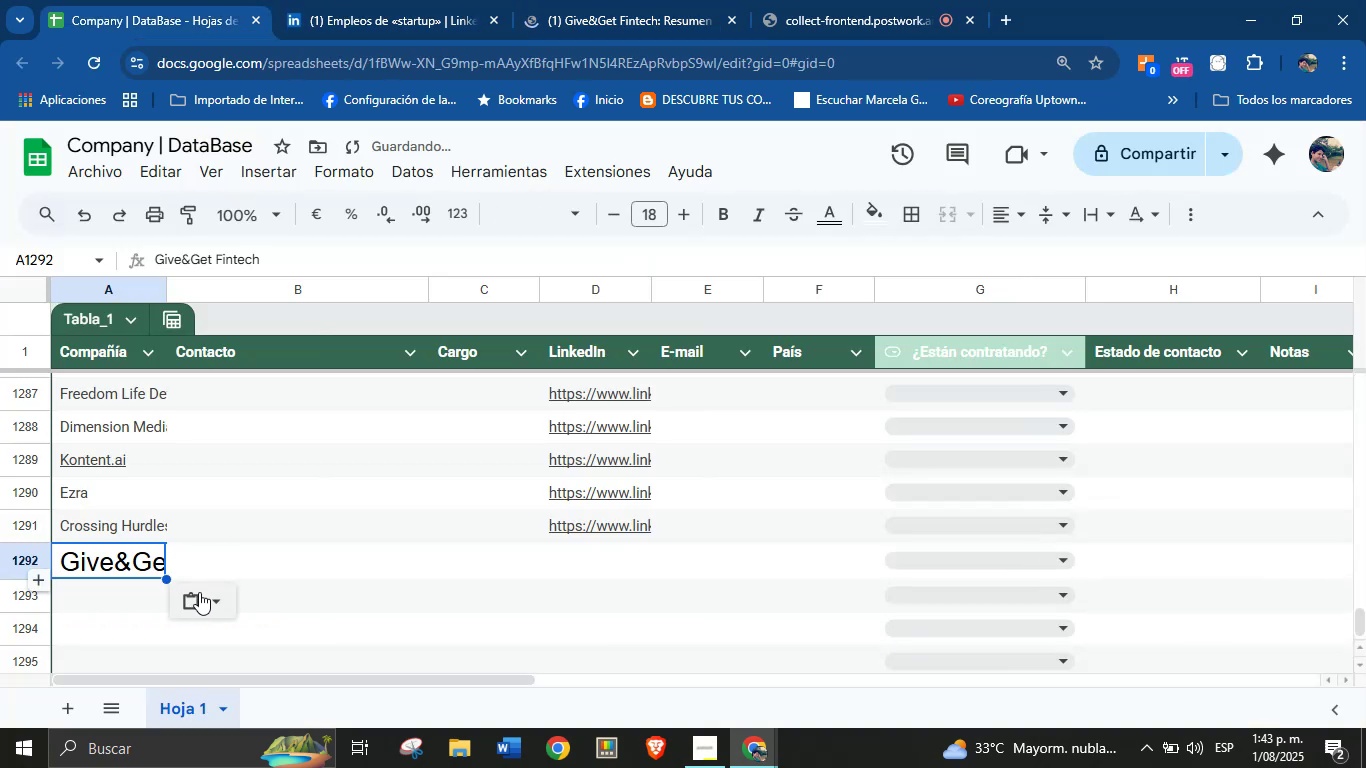 
left_click([225, 600])
 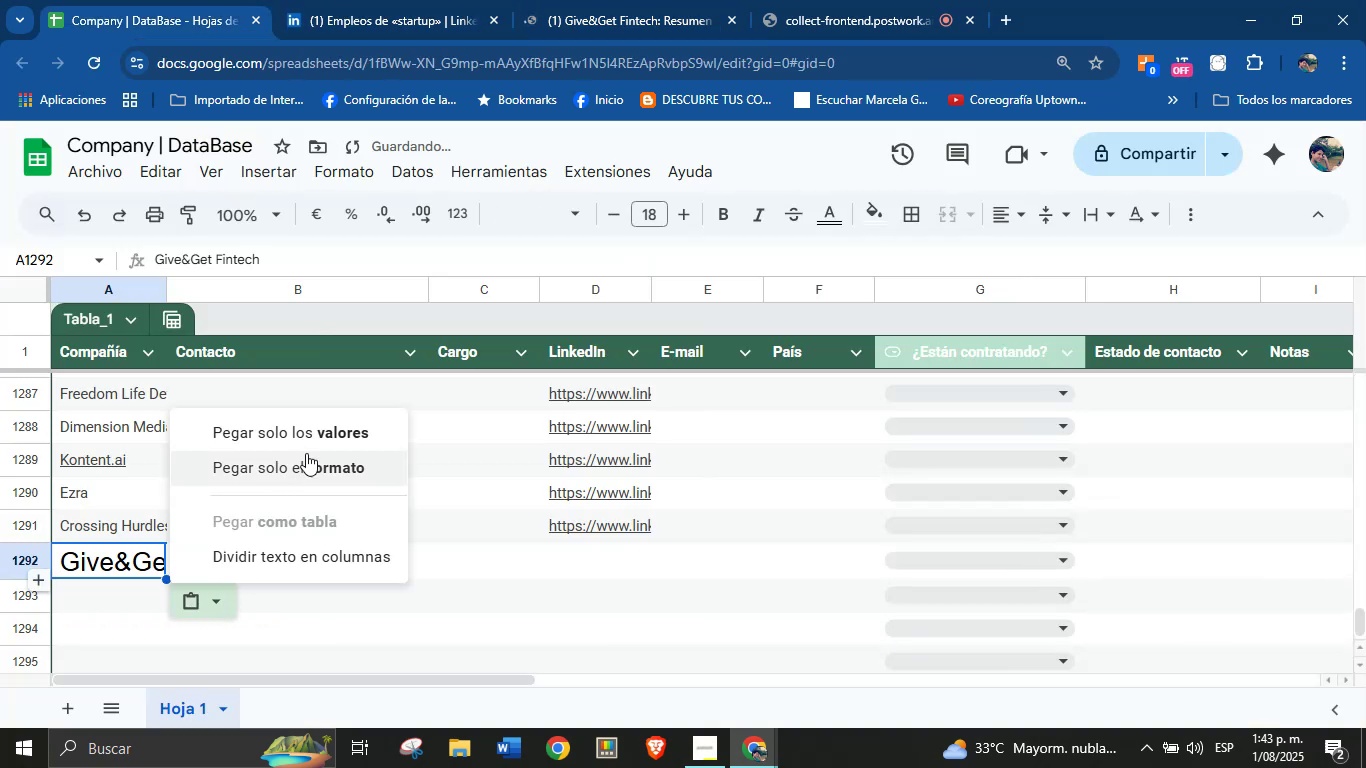 
left_click([315, 437])
 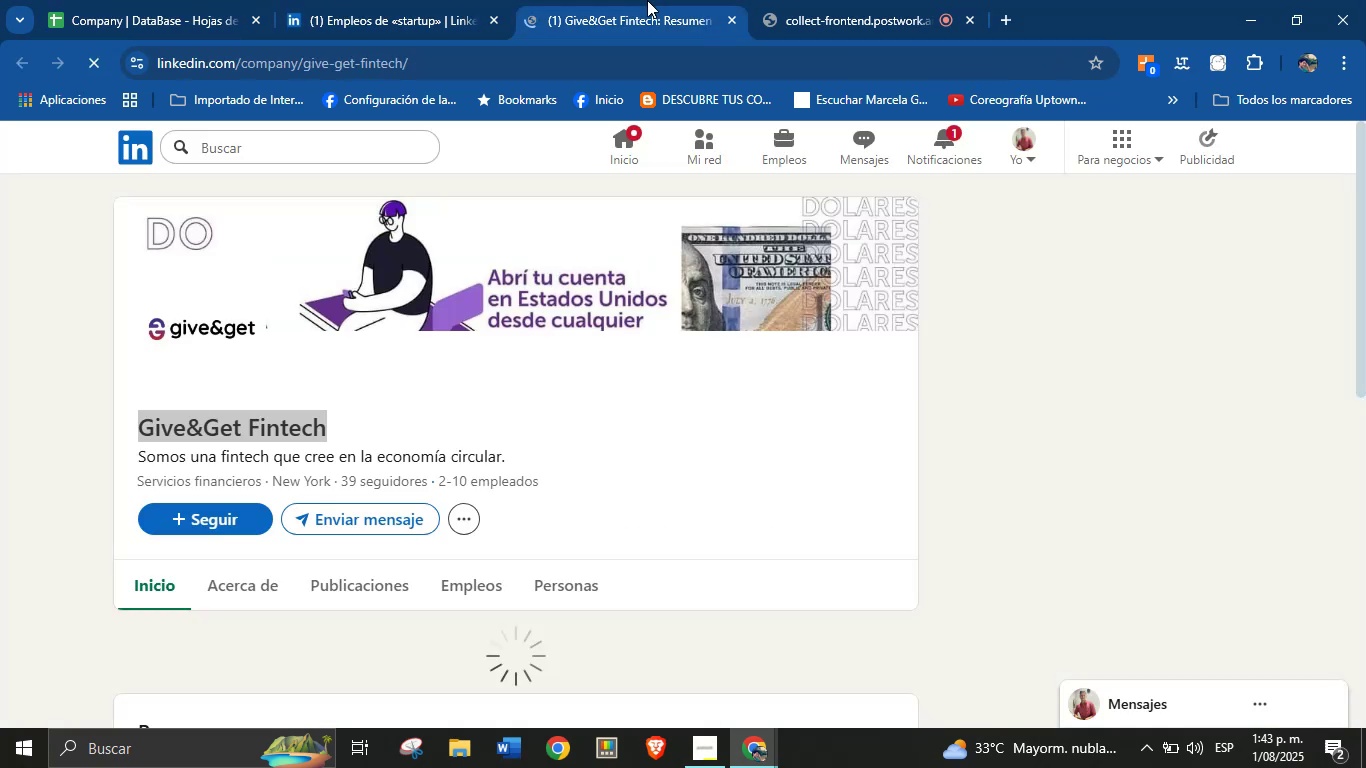 
double_click([532, 46])
 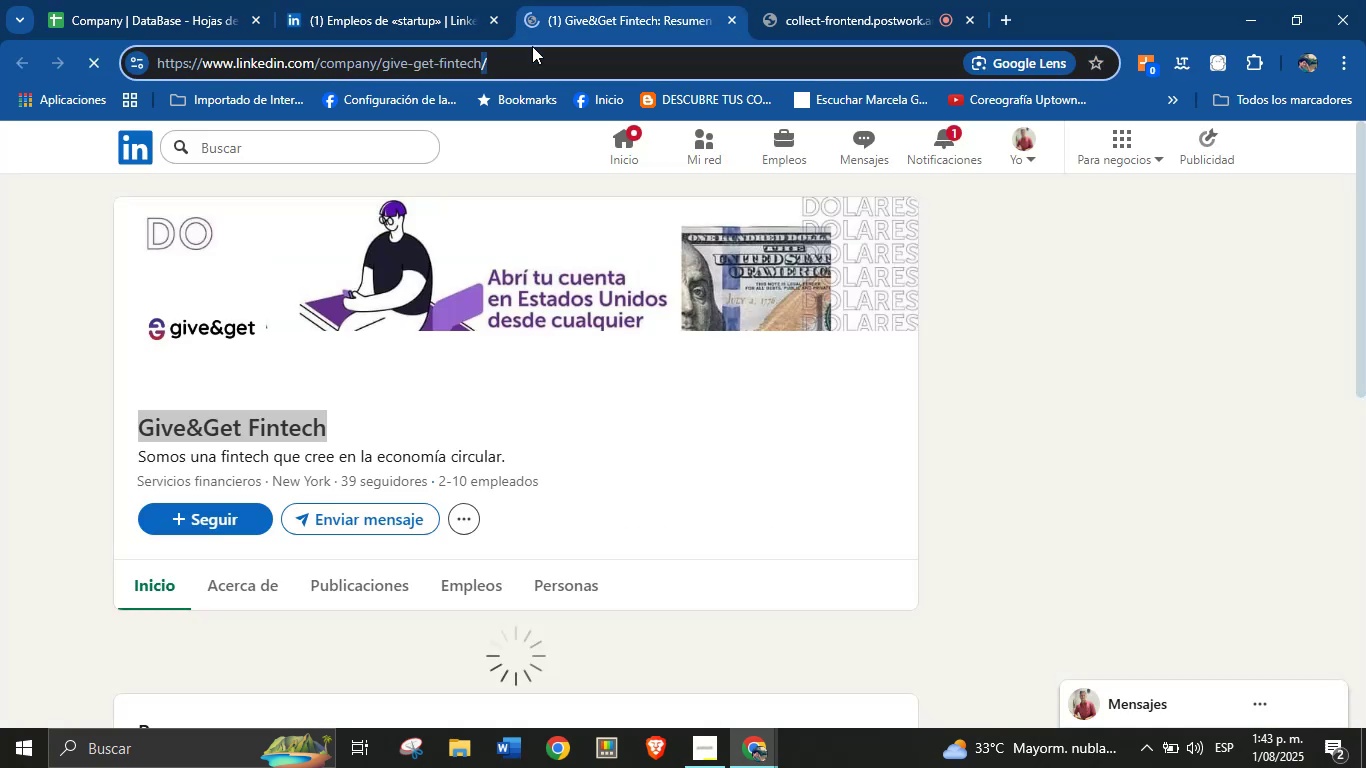 
triple_click([532, 46])
 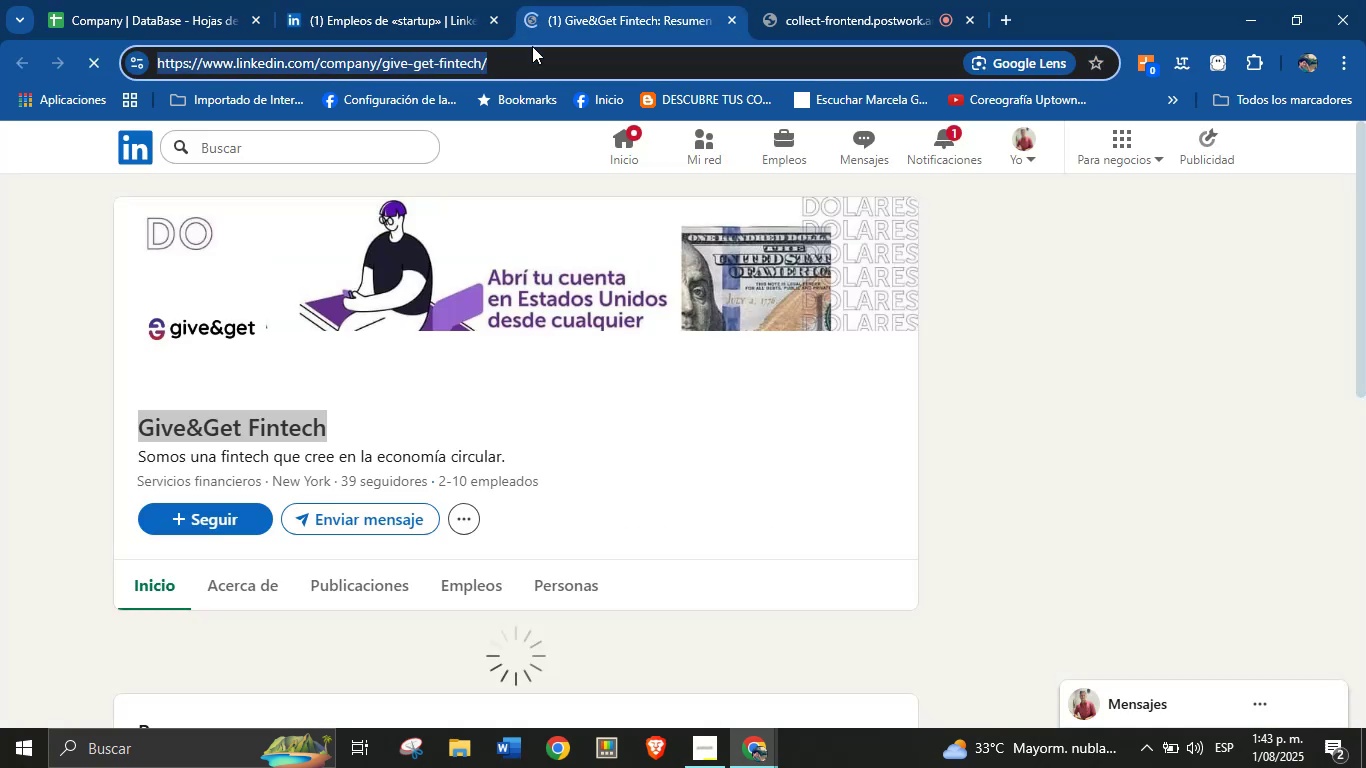 
key(Control+C)
 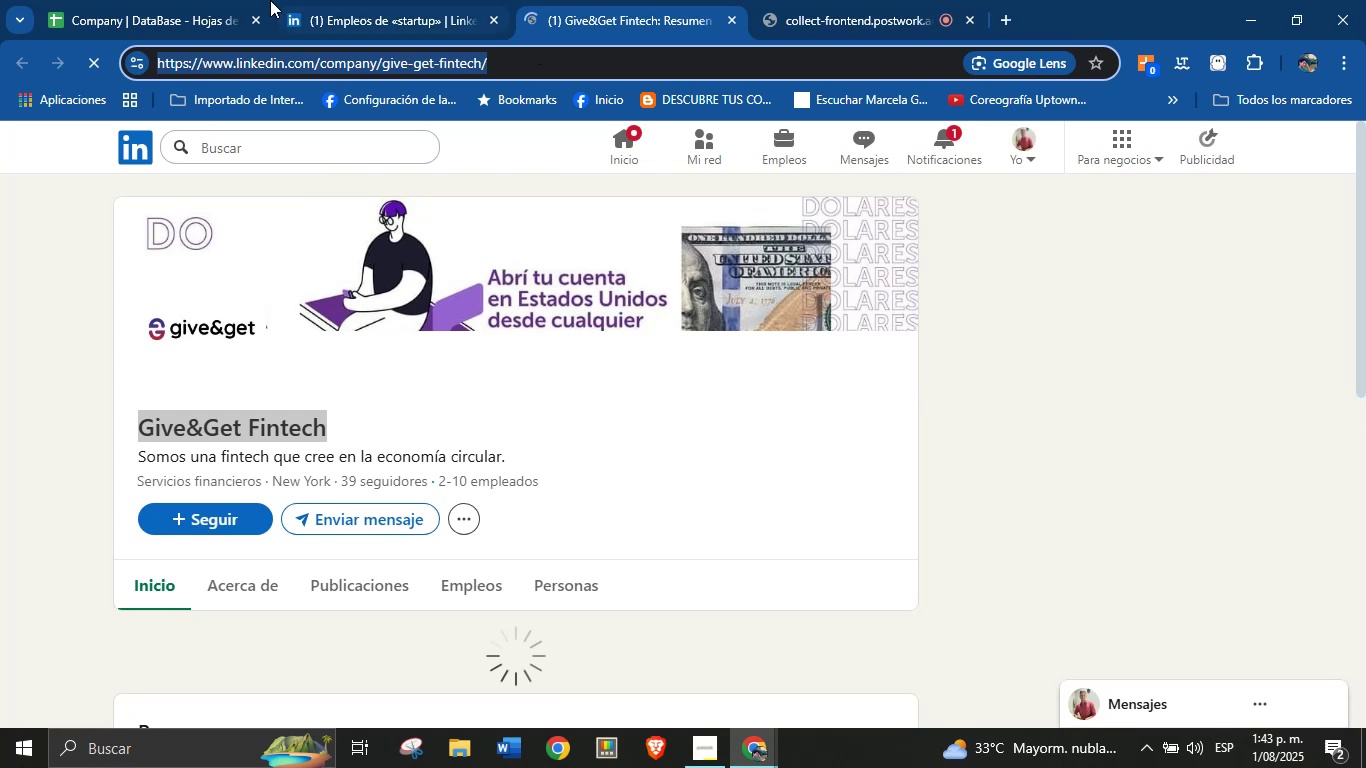 
left_click([196, 0])
 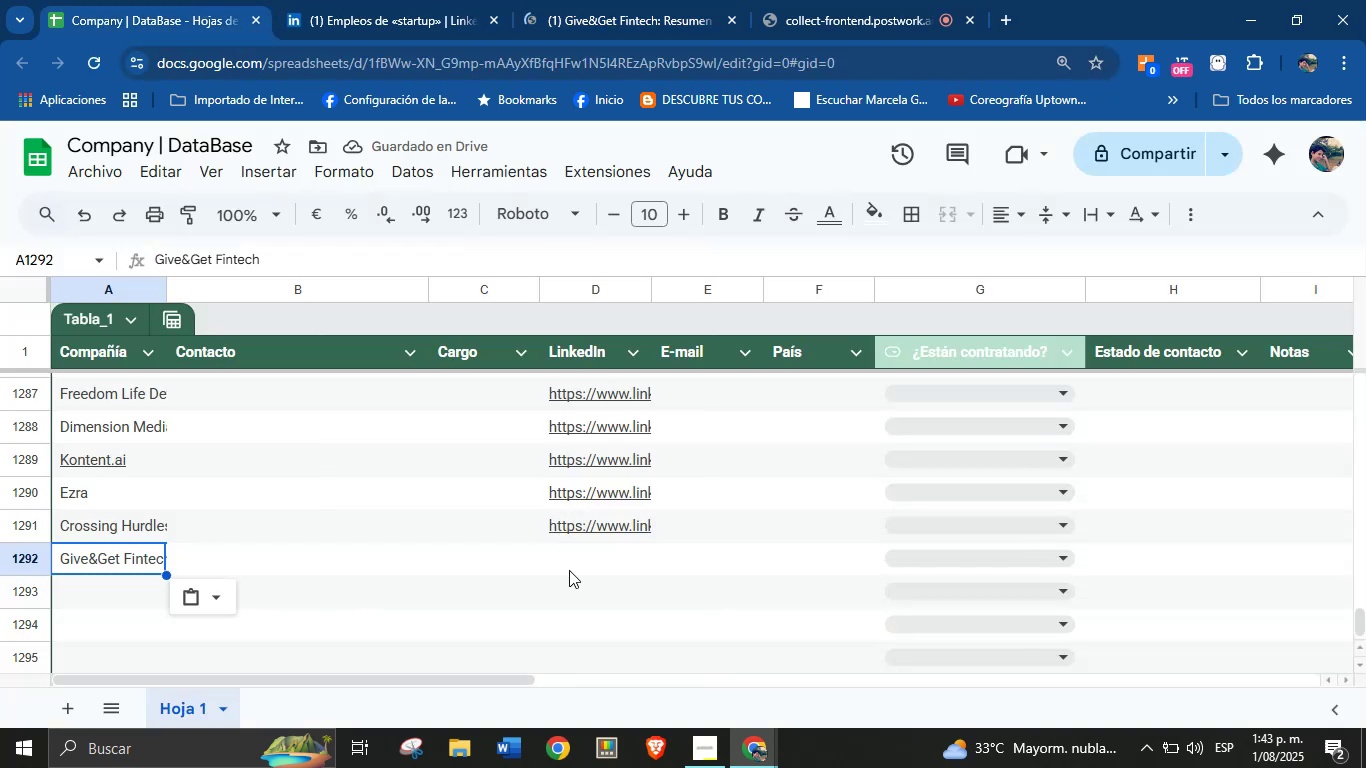 
left_click([573, 571])
 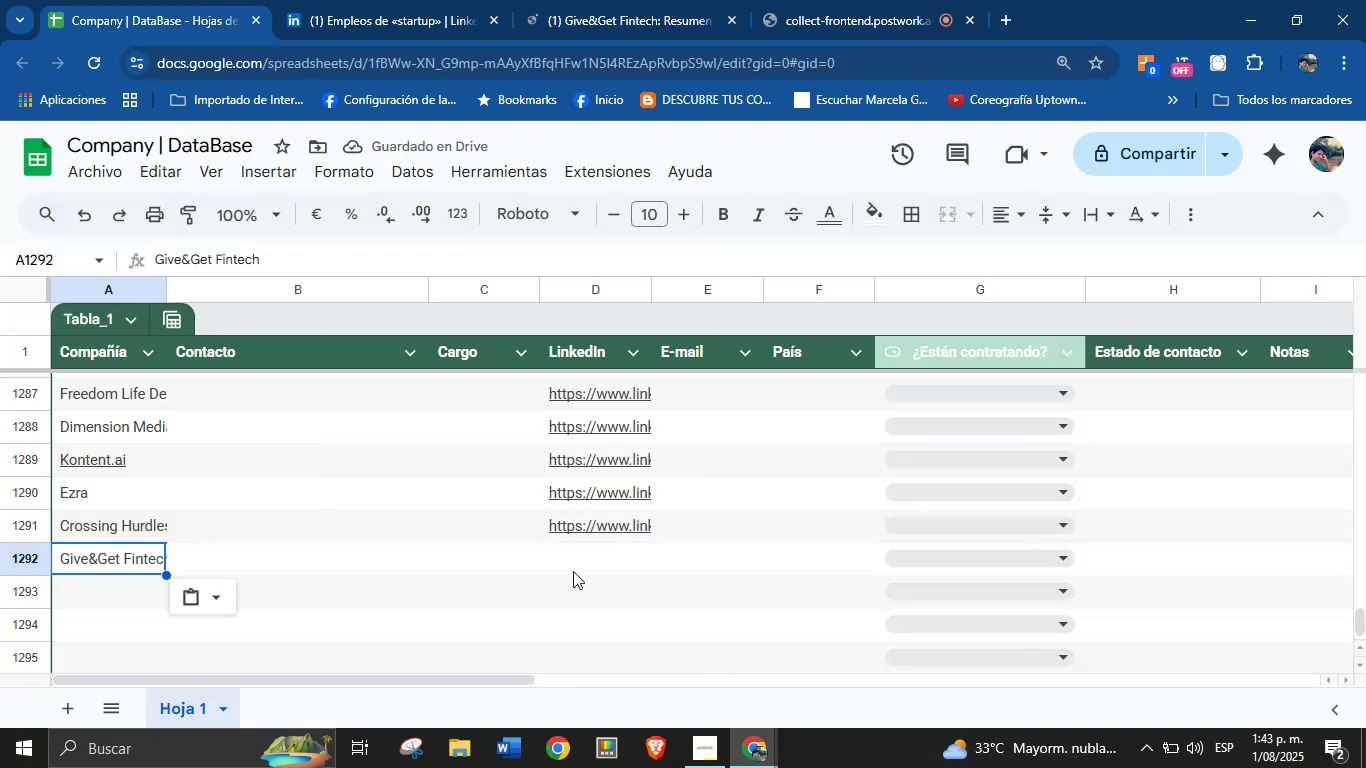 
key(Control+V)
 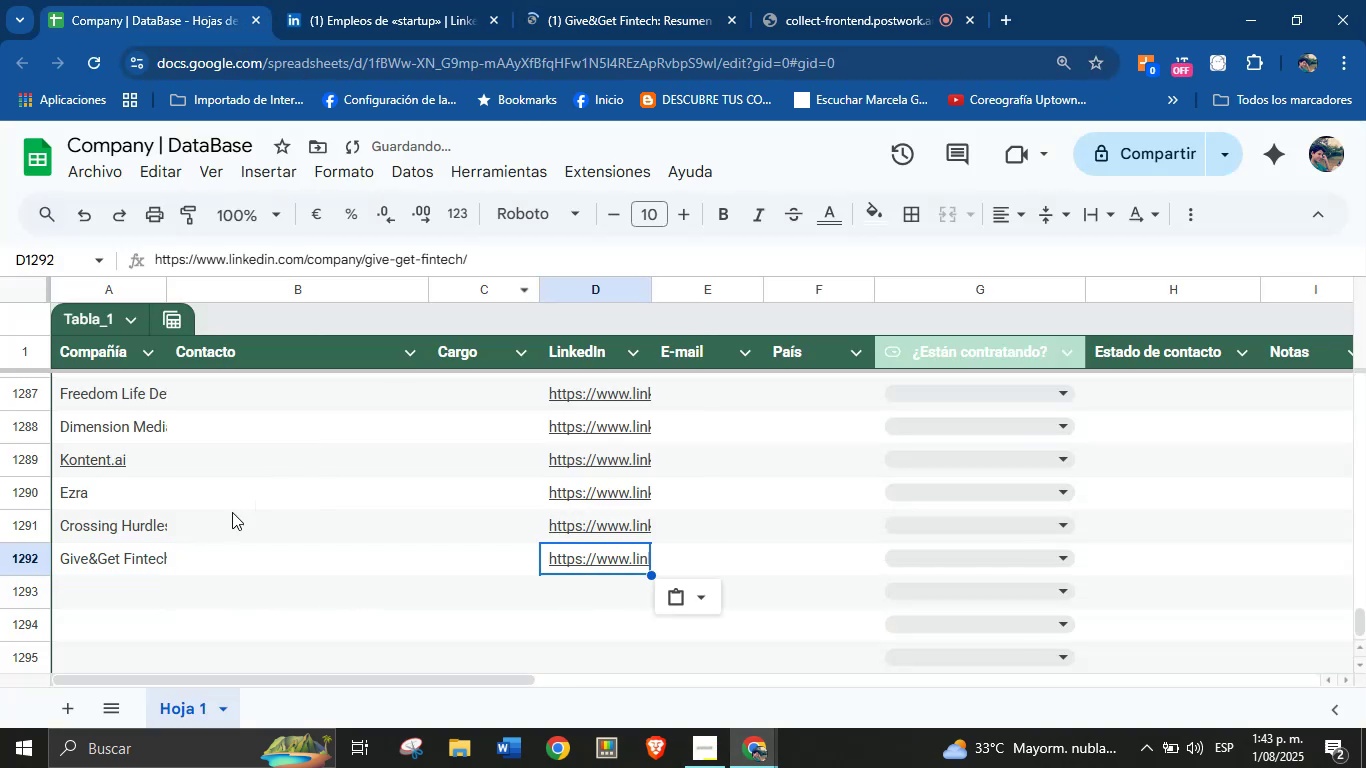 
left_click([682, 0])
 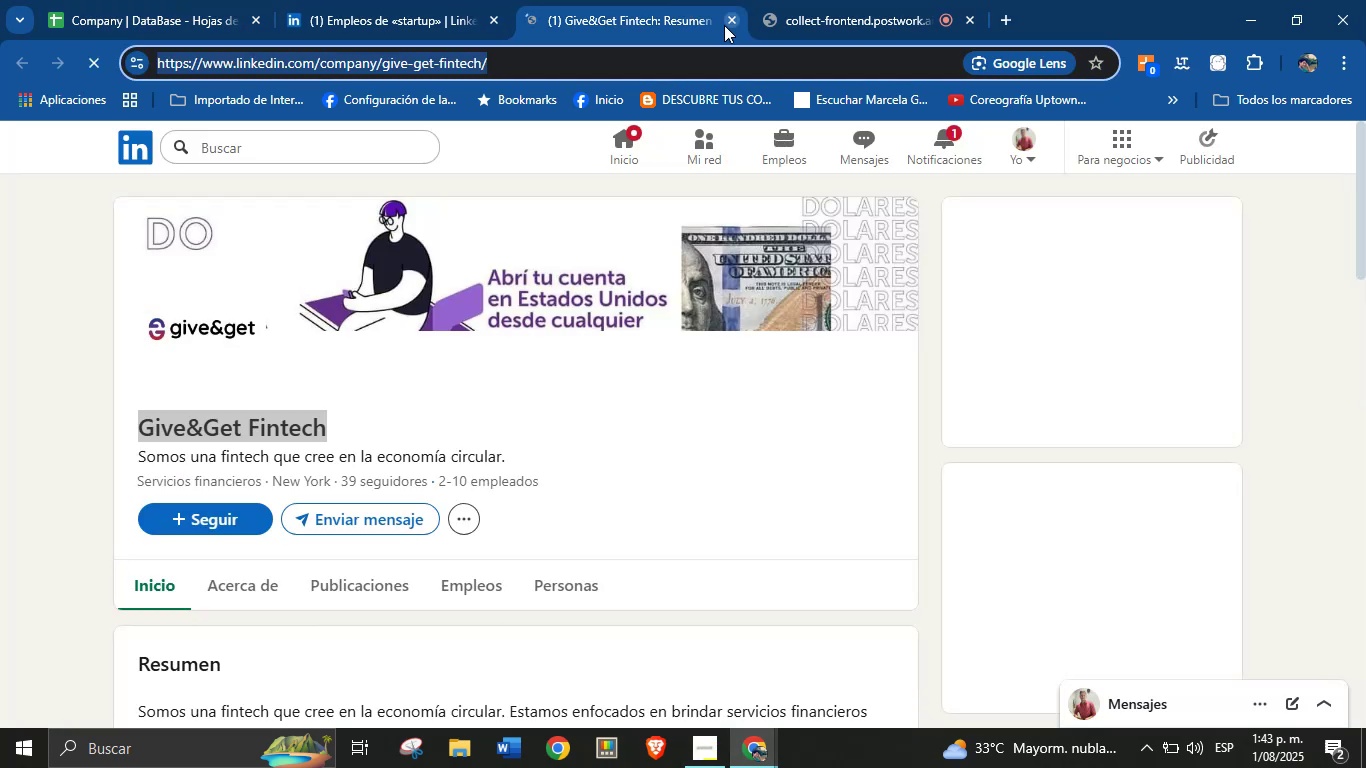 
left_click([724, 25])
 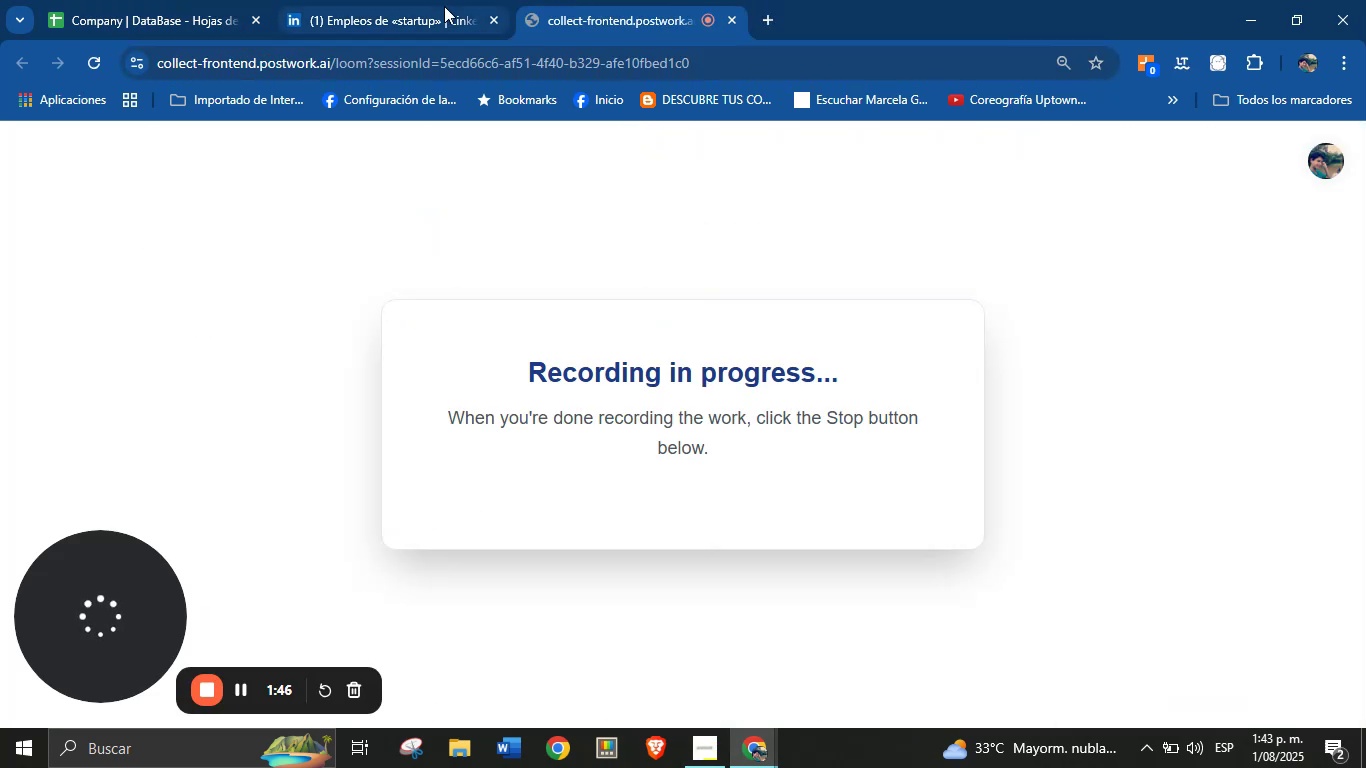 
left_click([354, 0])
 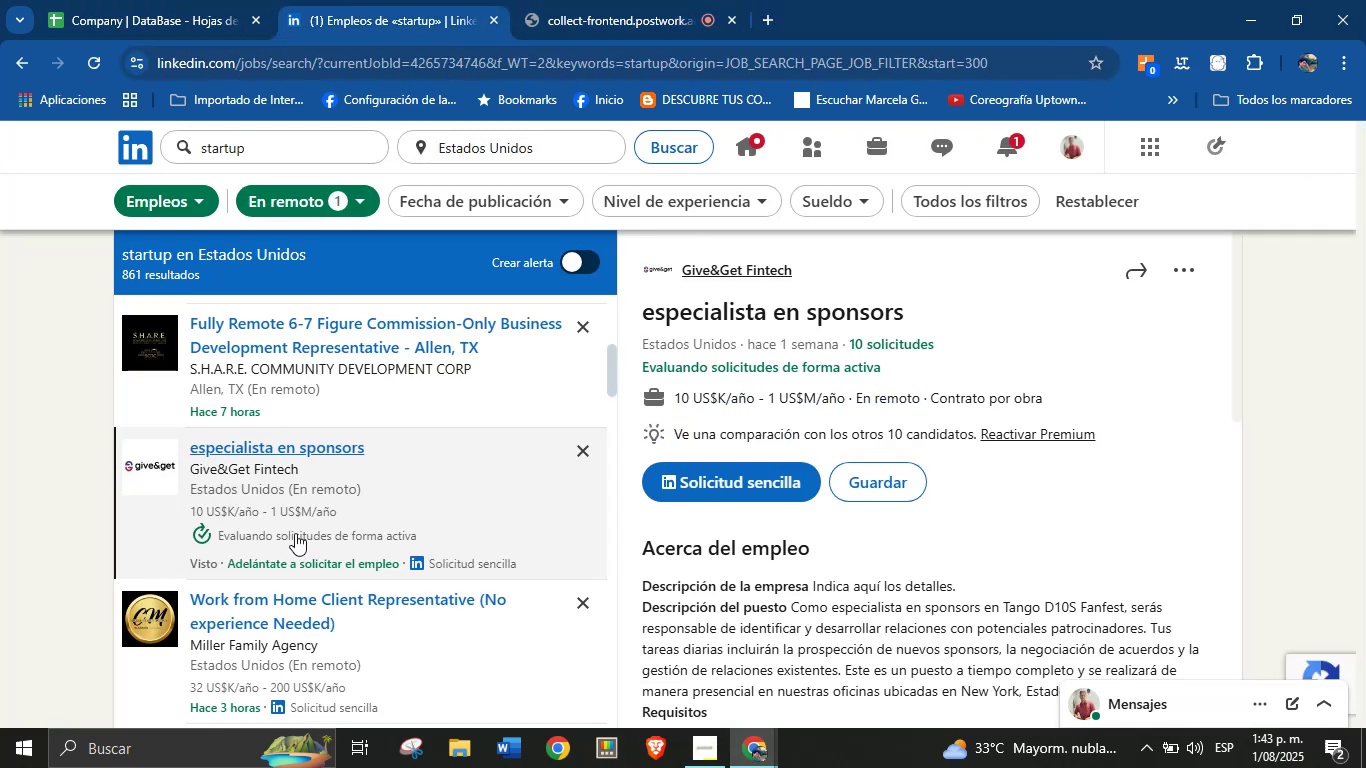 
scroll: coordinate [351, 531], scroll_direction: down, amount: 5.0
 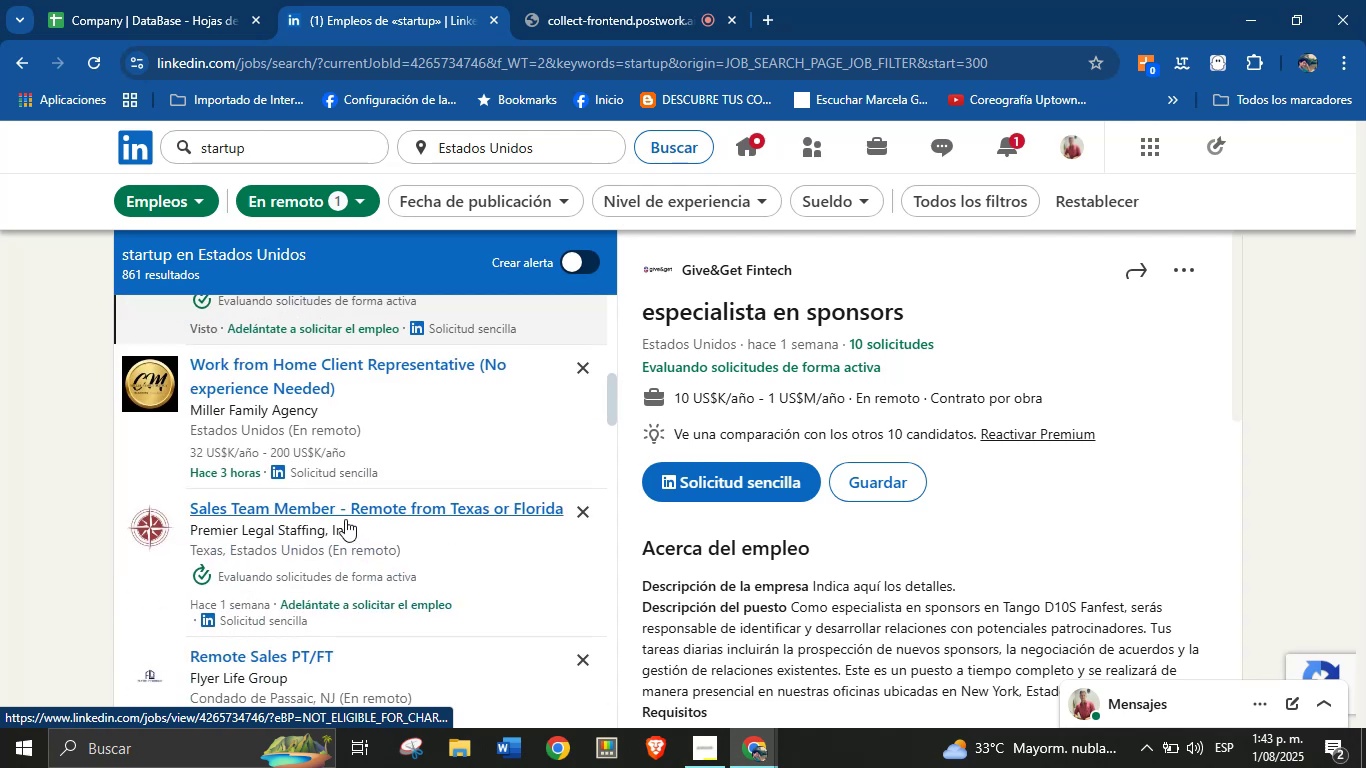 
left_click([335, 507])
 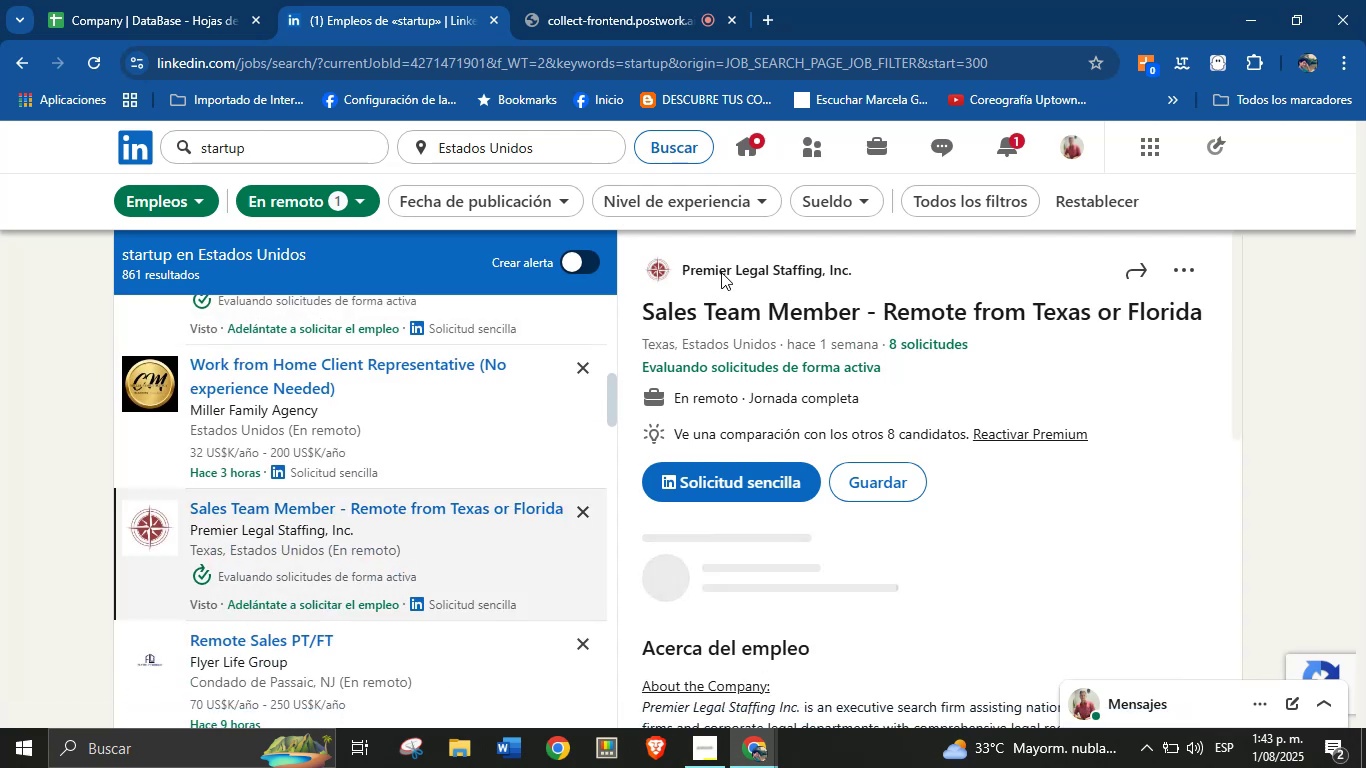 
wait(6.15)
 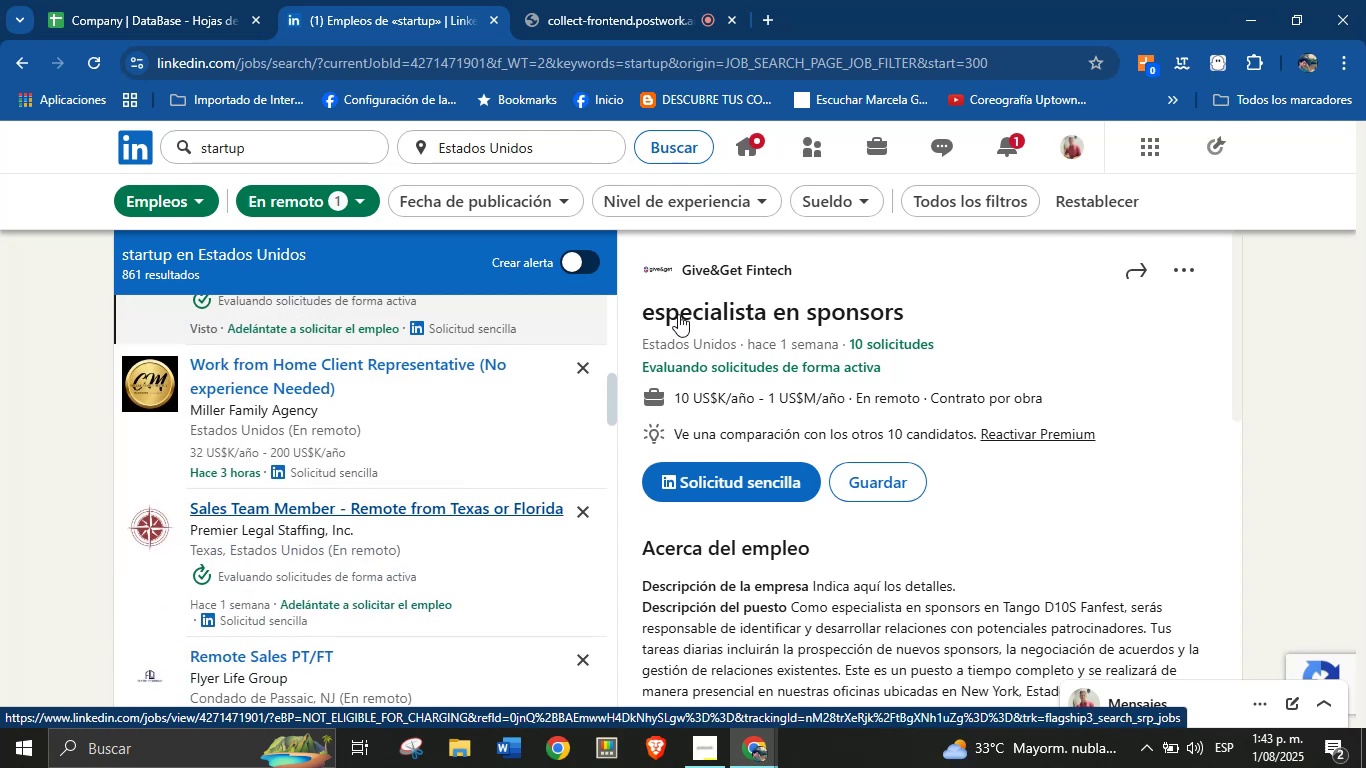 
right_click([721, 272])
 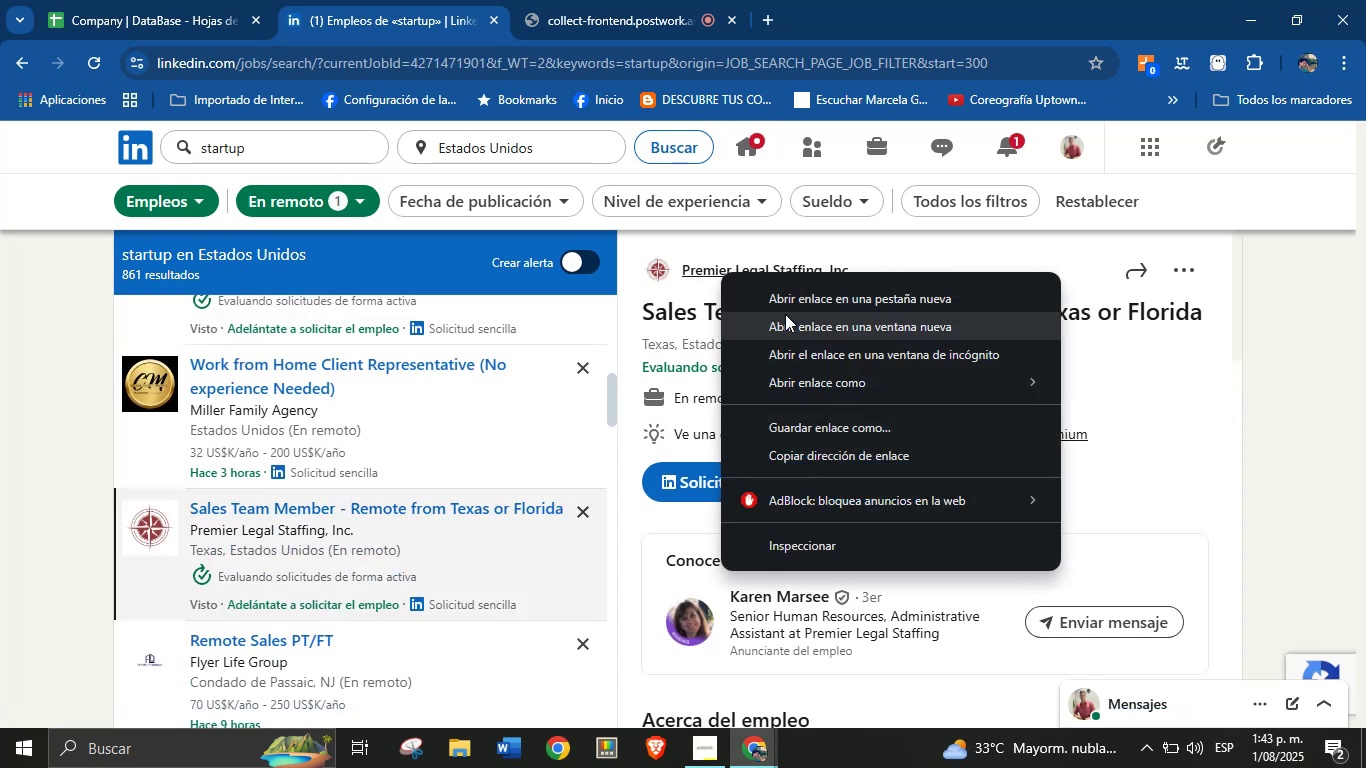 
left_click([795, 301])
 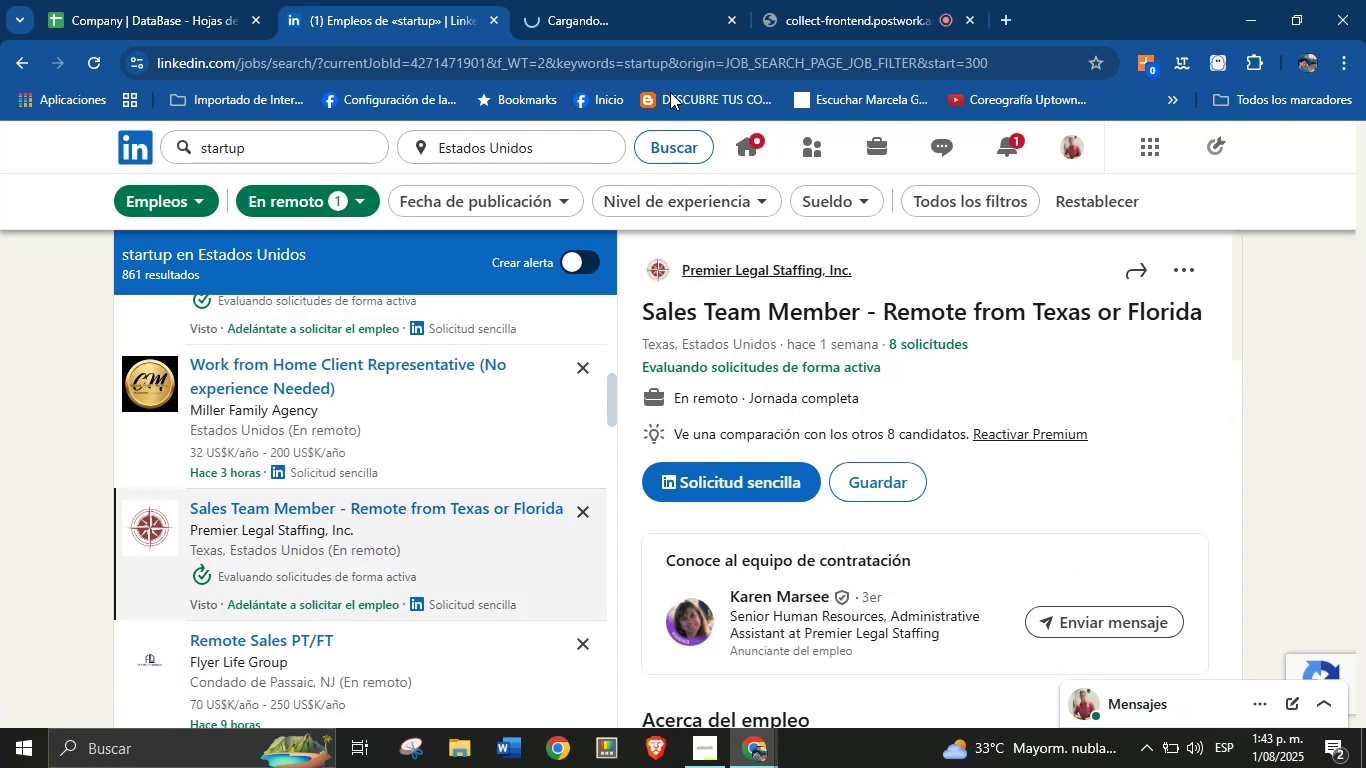 
left_click([614, 0])
 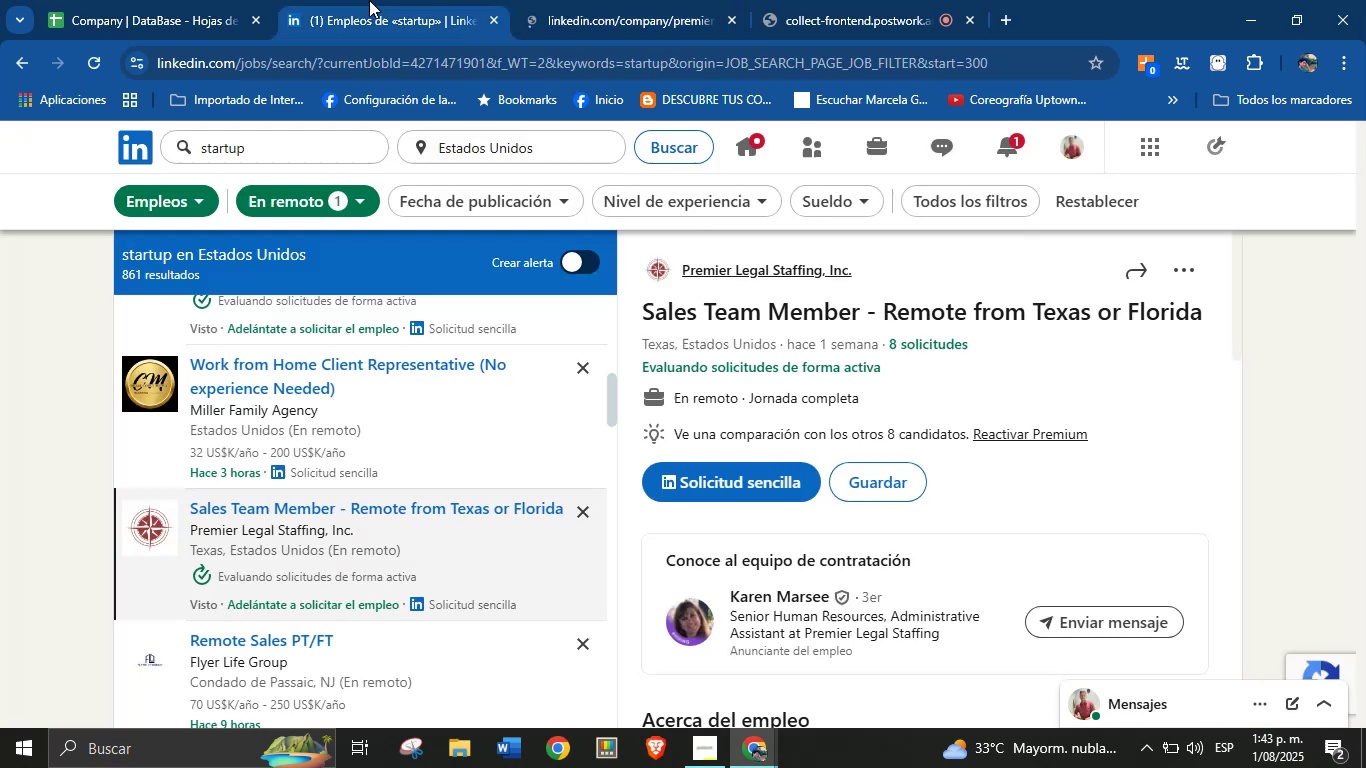 
double_click([181, 0])
 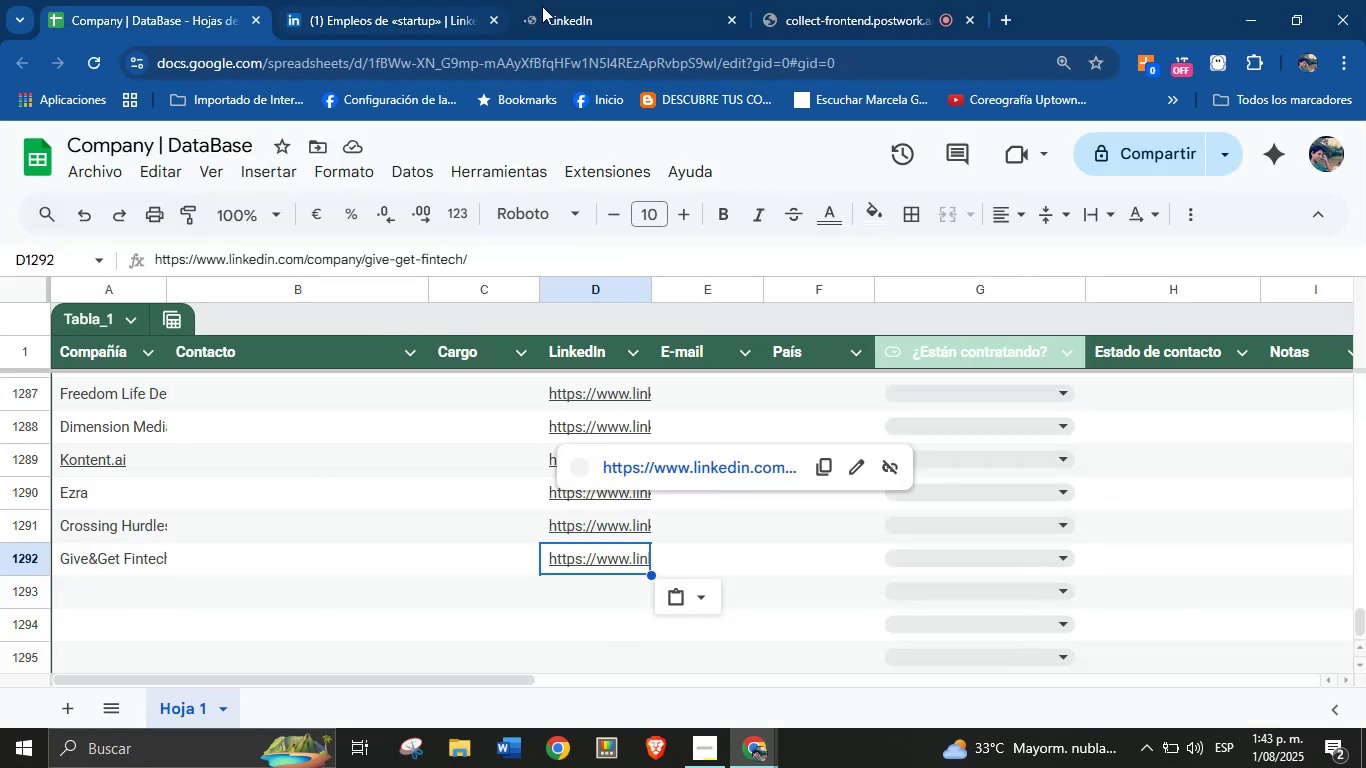 
mouse_move([641, 26])
 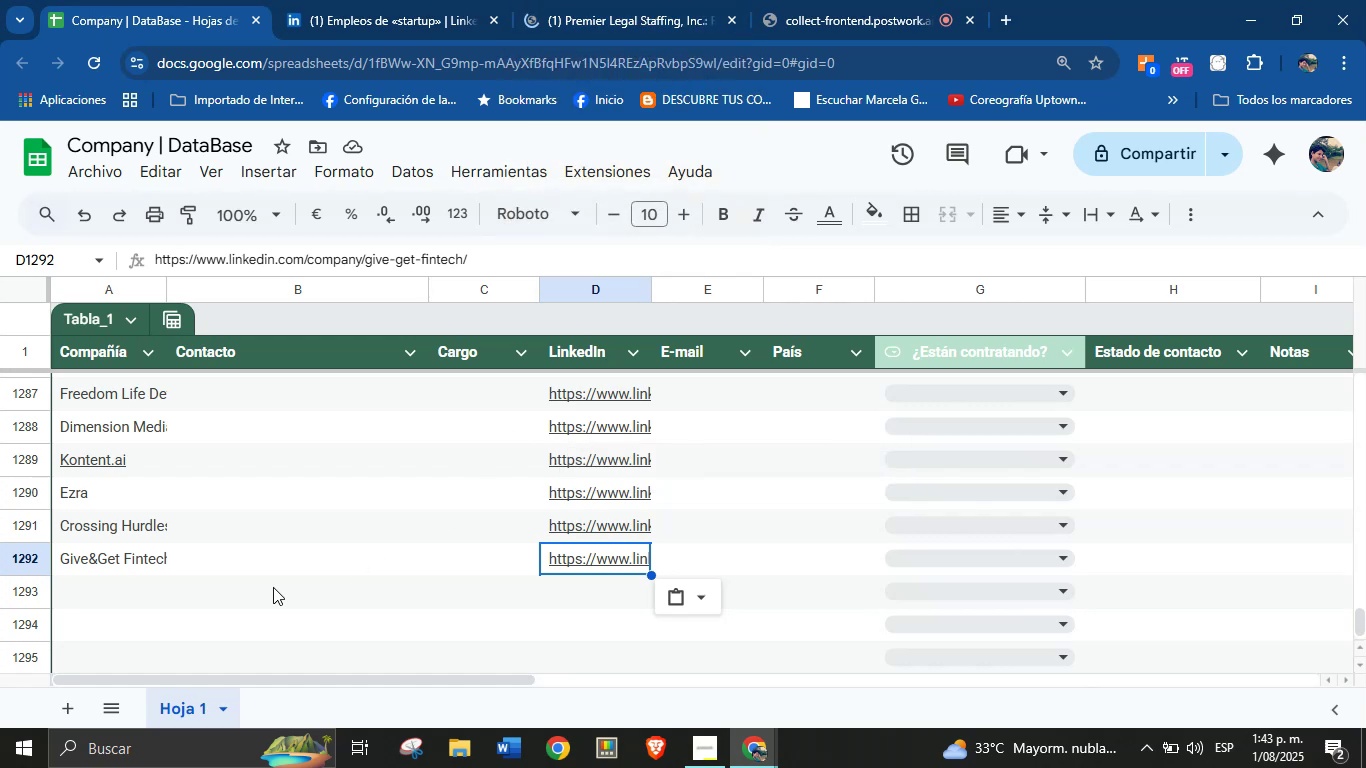 
left_click([657, 0])
 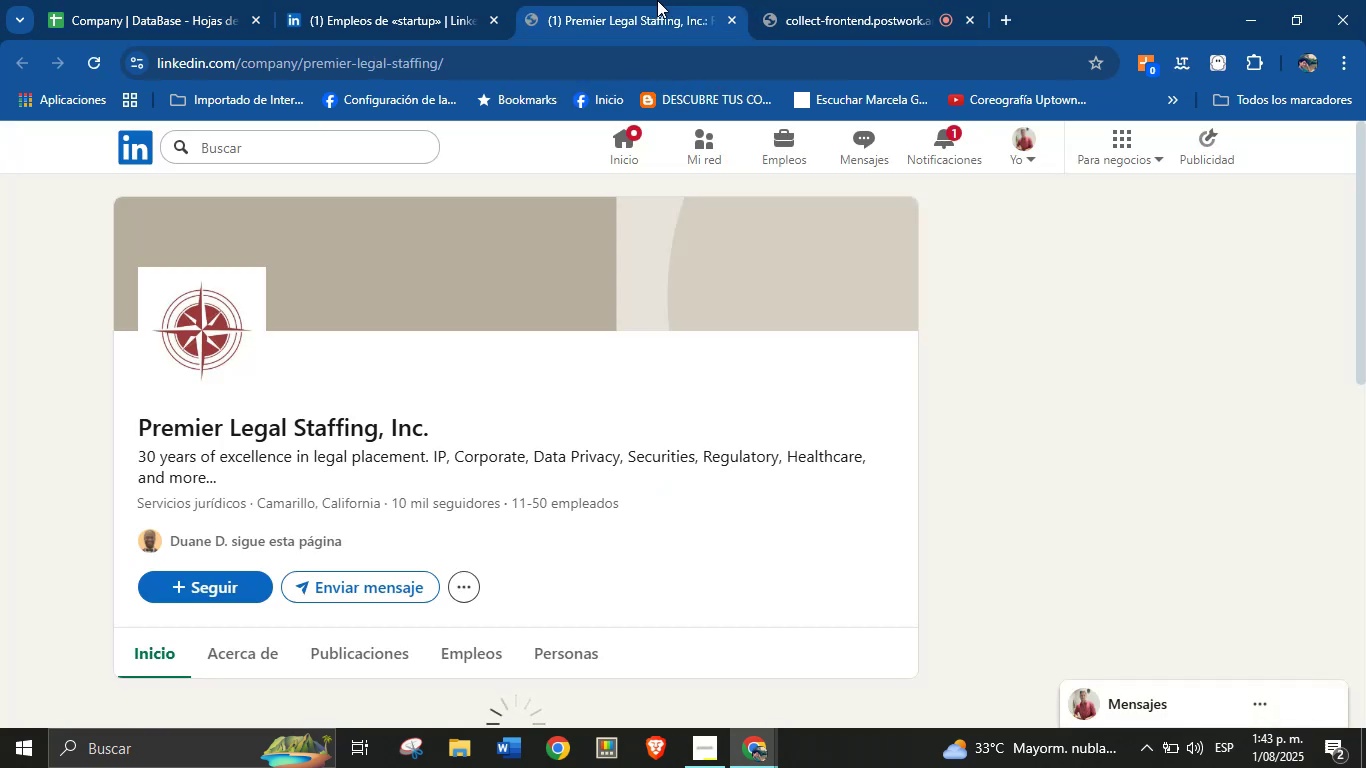 
left_click([435, 0])
 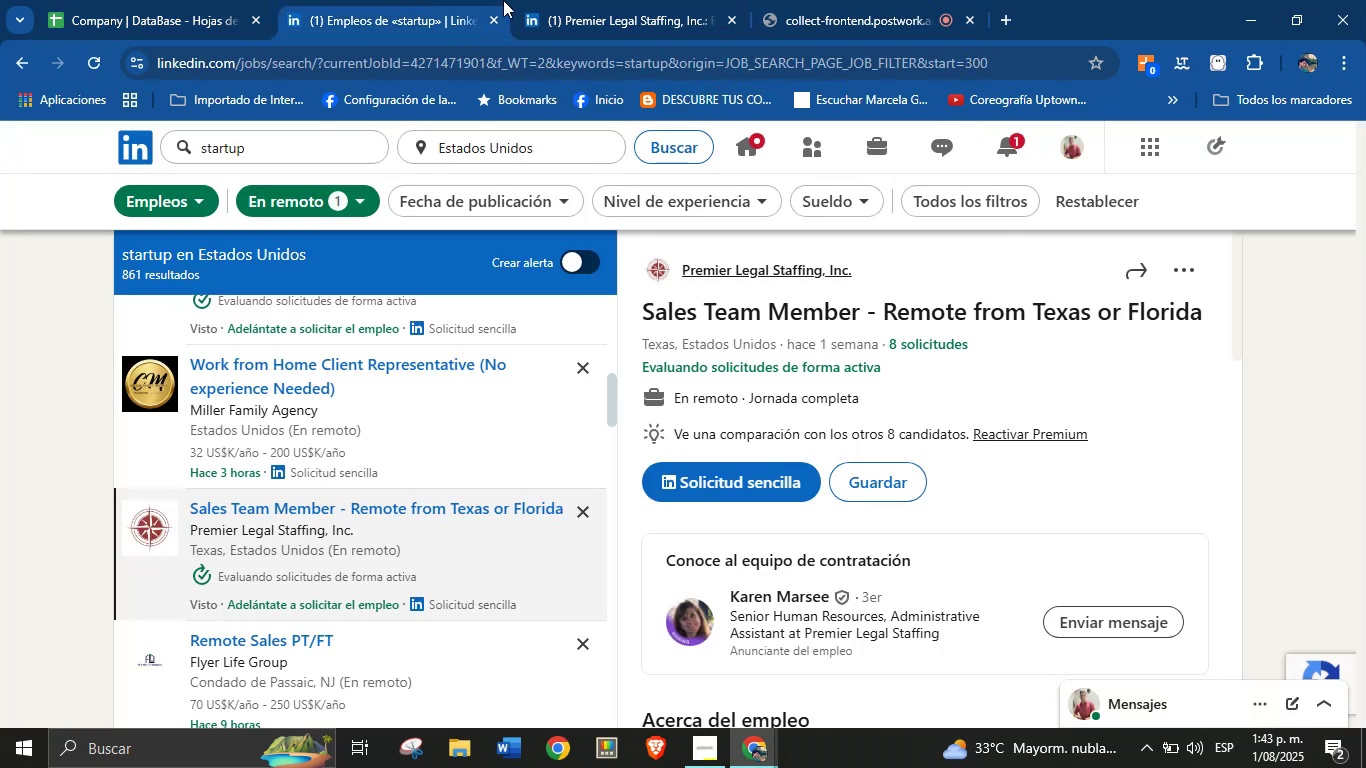 
double_click([645, 0])
 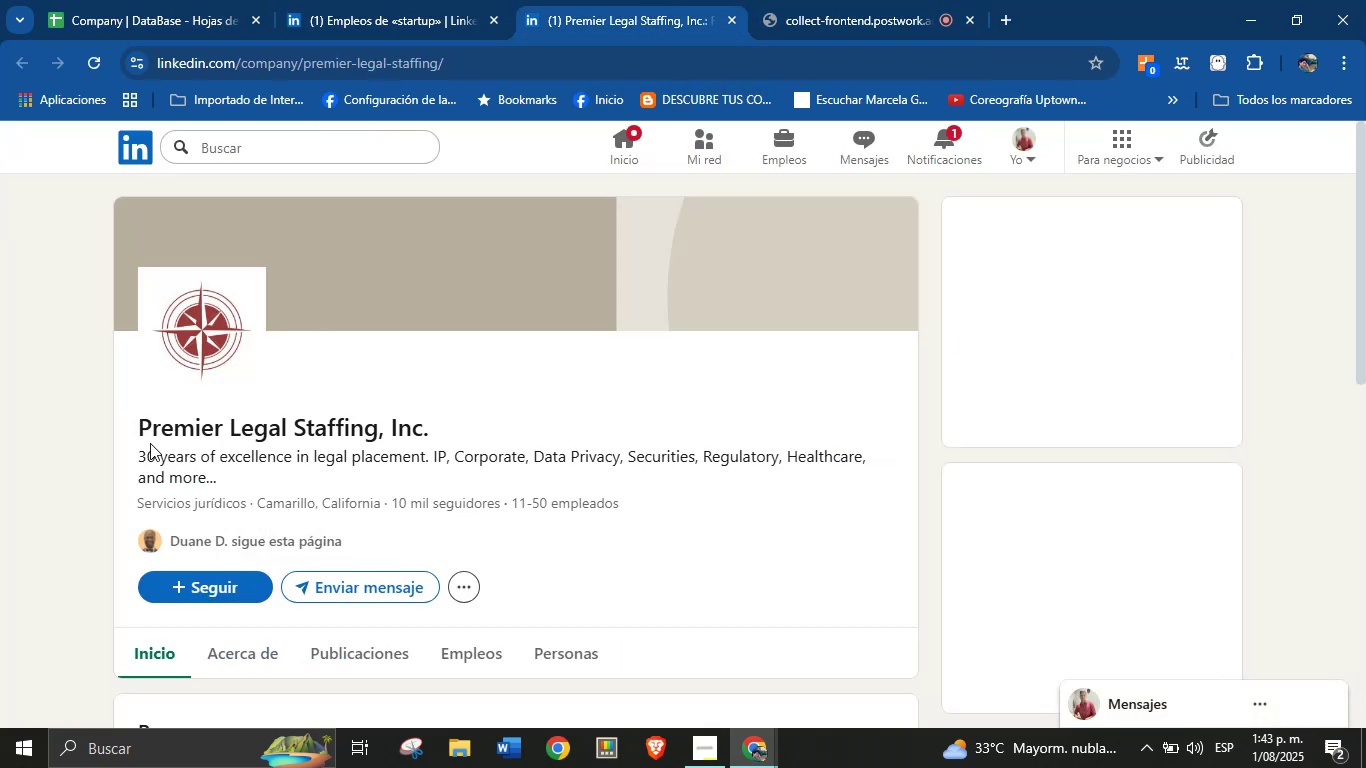 
left_click_drag(start_coordinate=[142, 424], to_coordinate=[513, 429])
 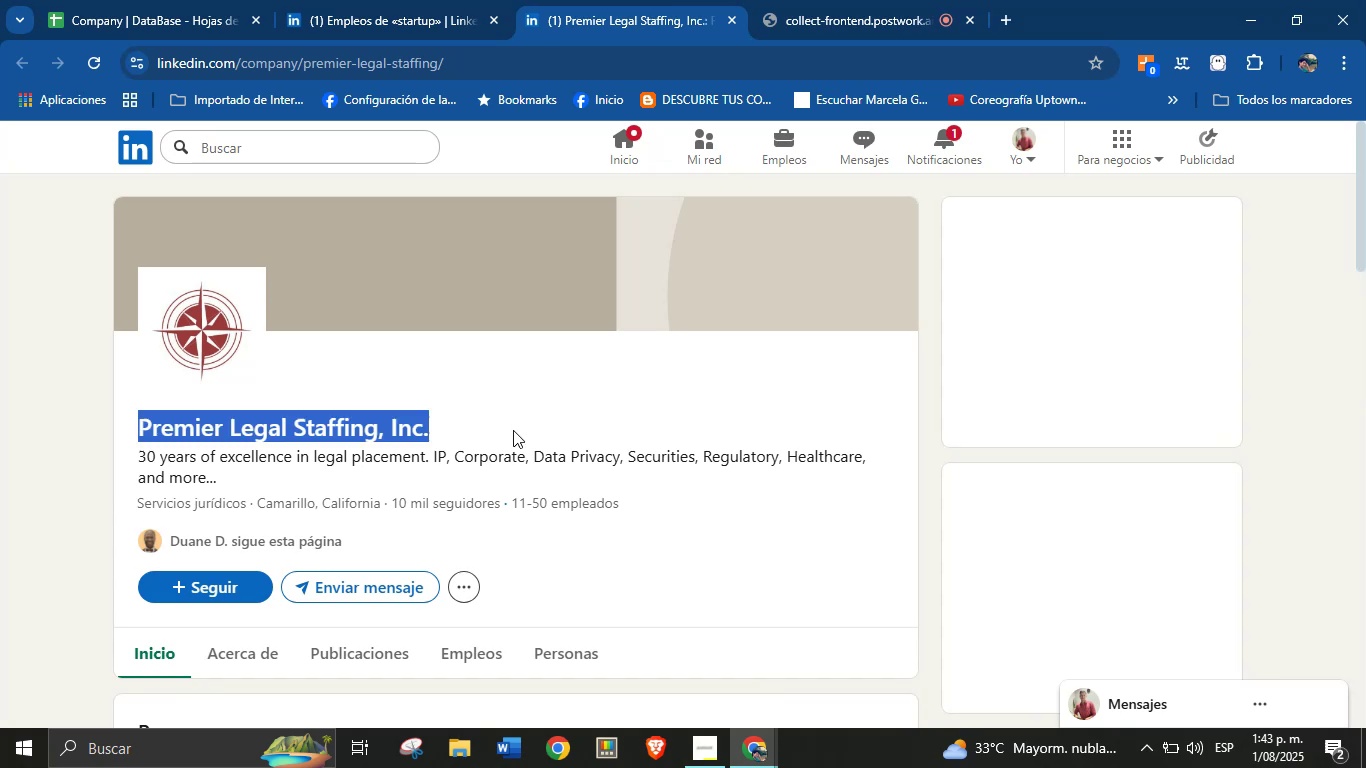 
key(Control+C)
 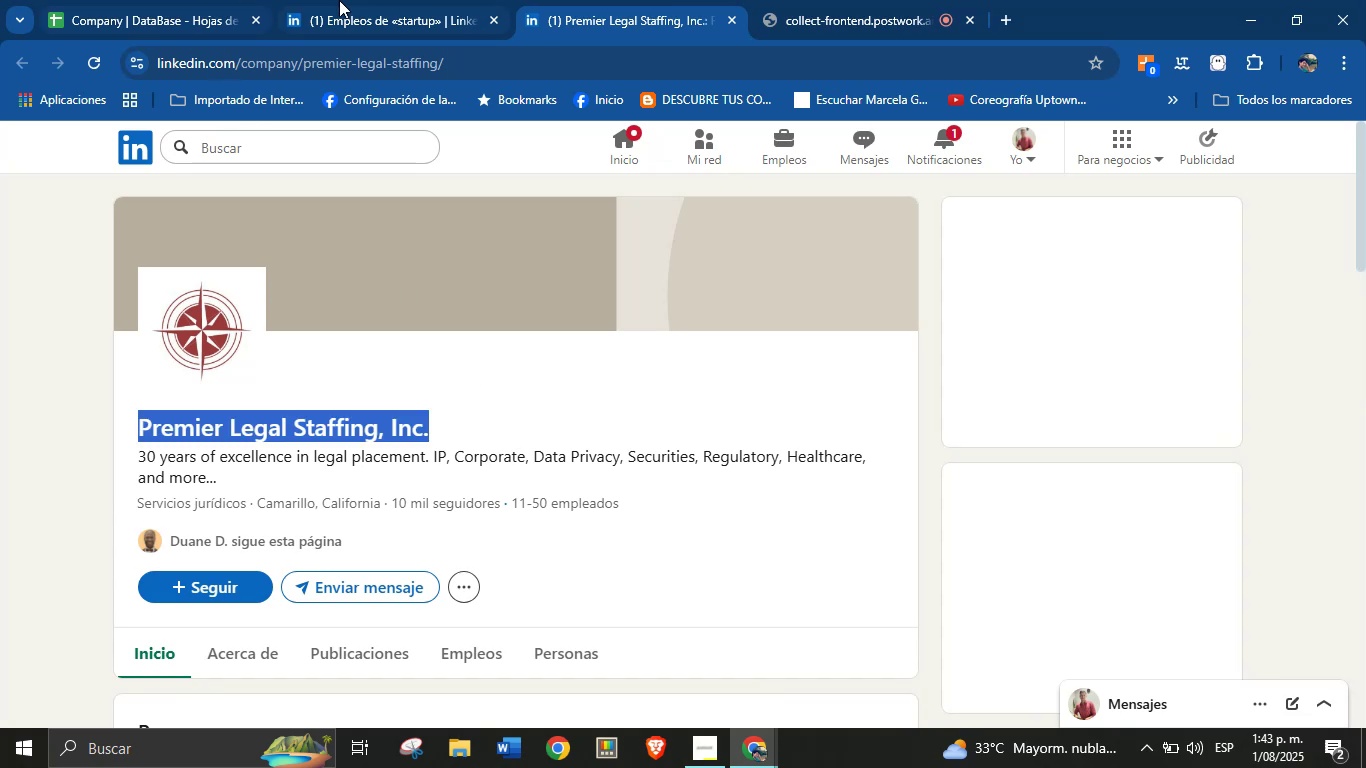 
double_click([216, 0])
 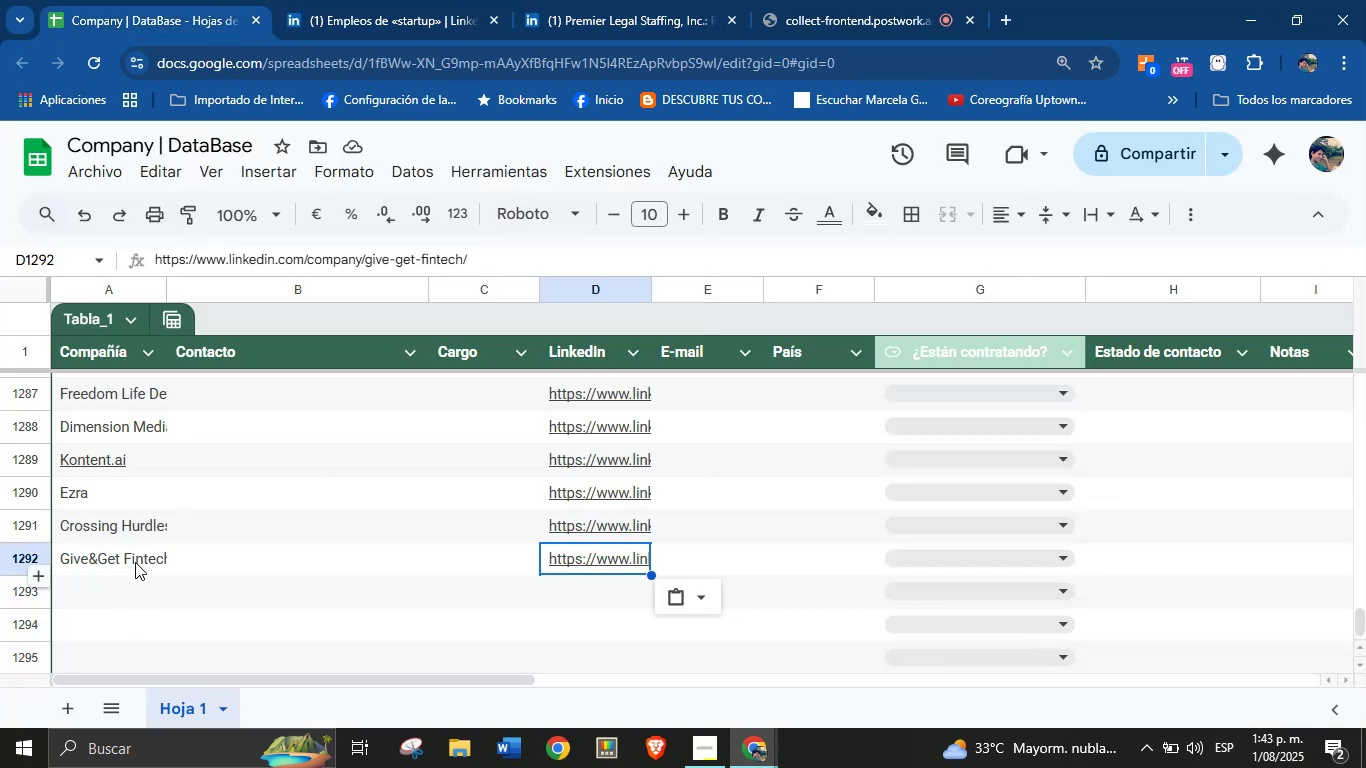 
left_click([96, 588])
 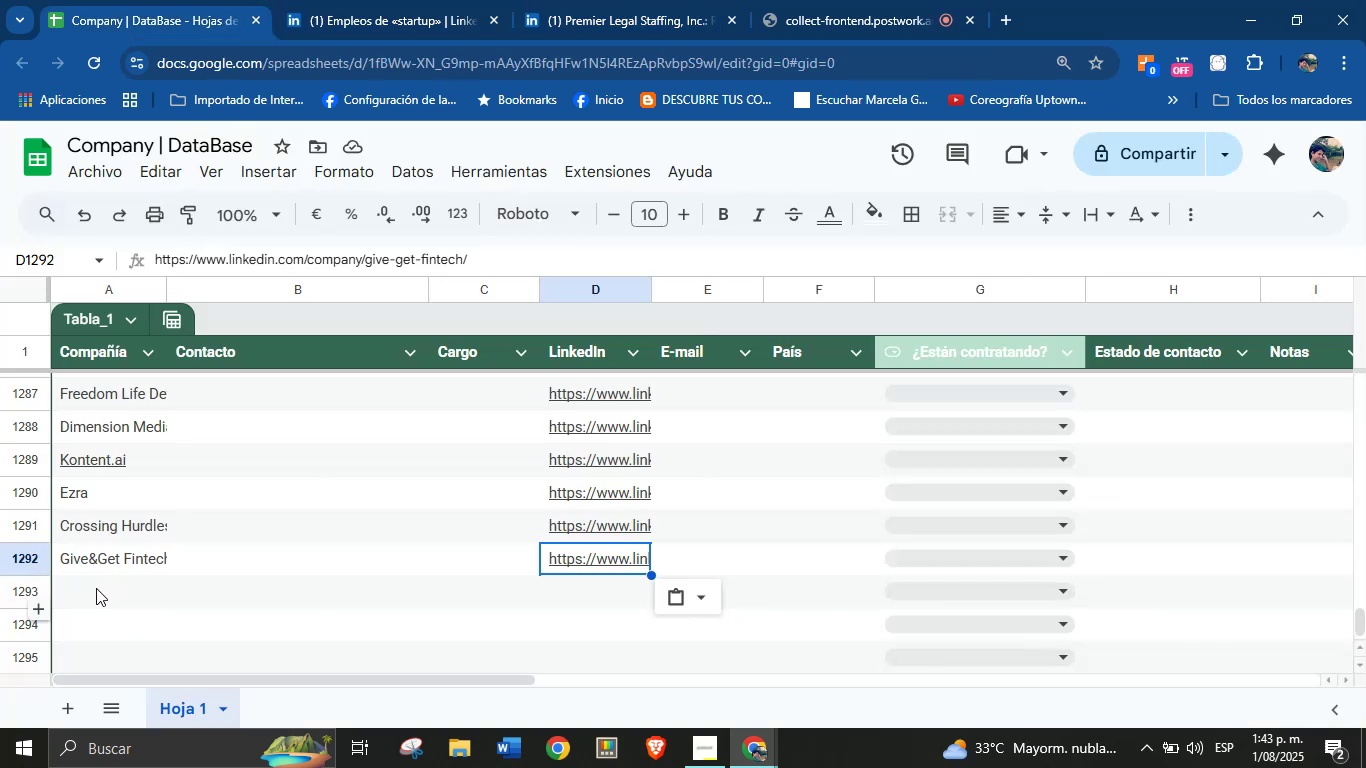 
key(Control+V)
 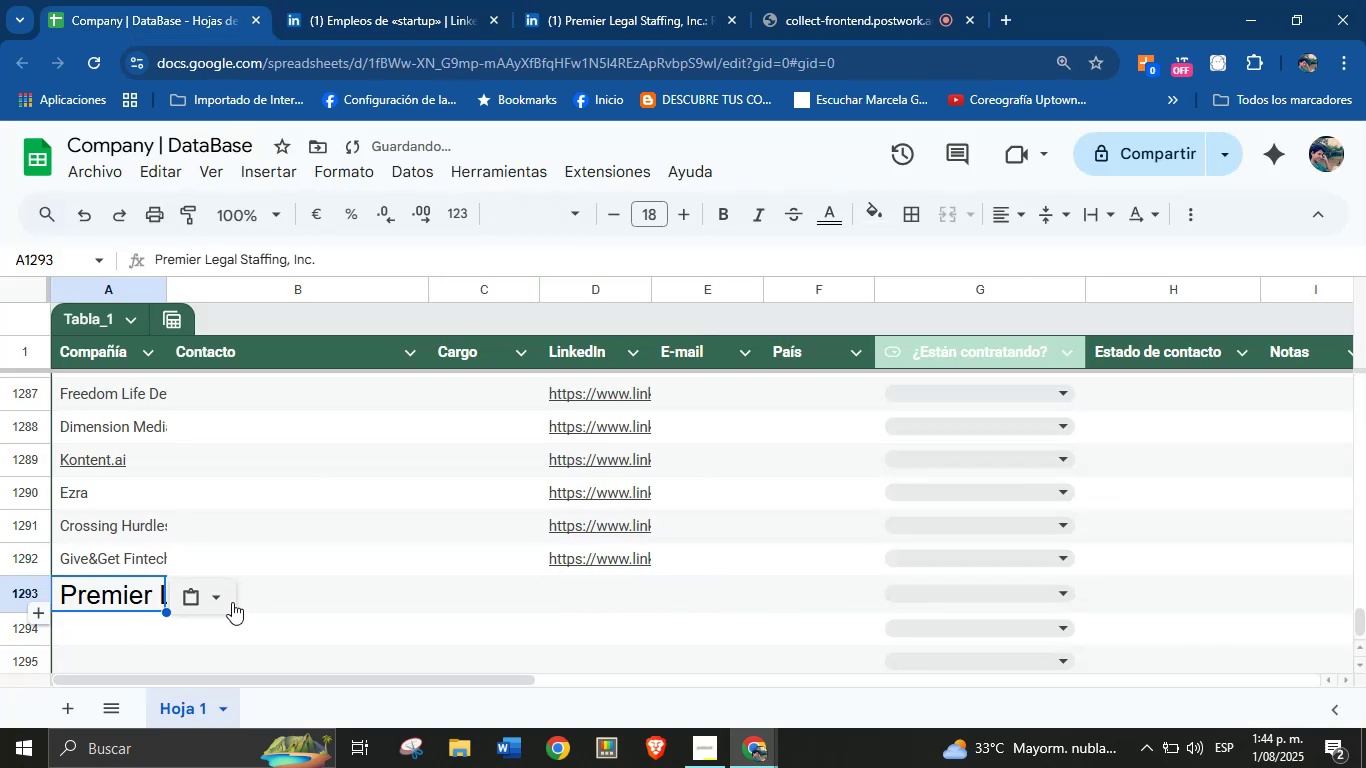 
left_click([221, 602])
 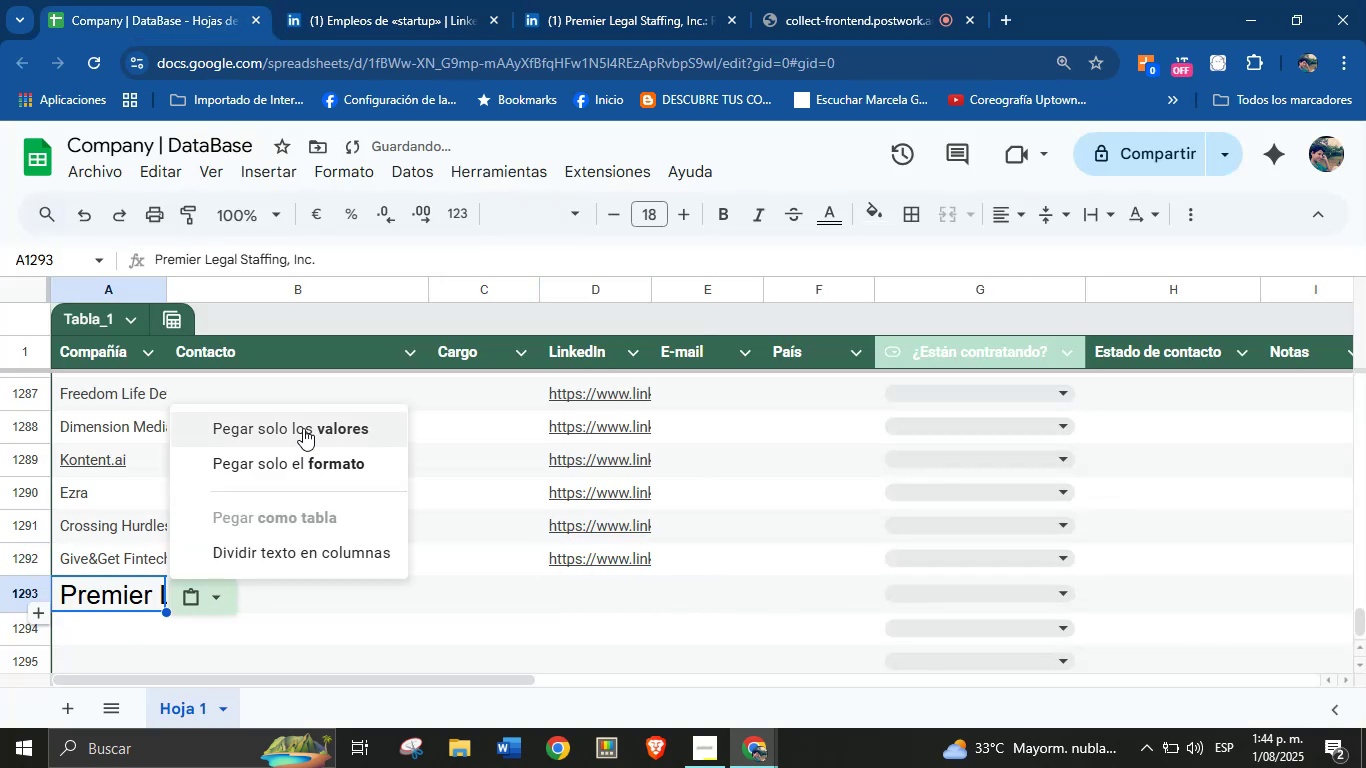 
left_click([303, 428])
 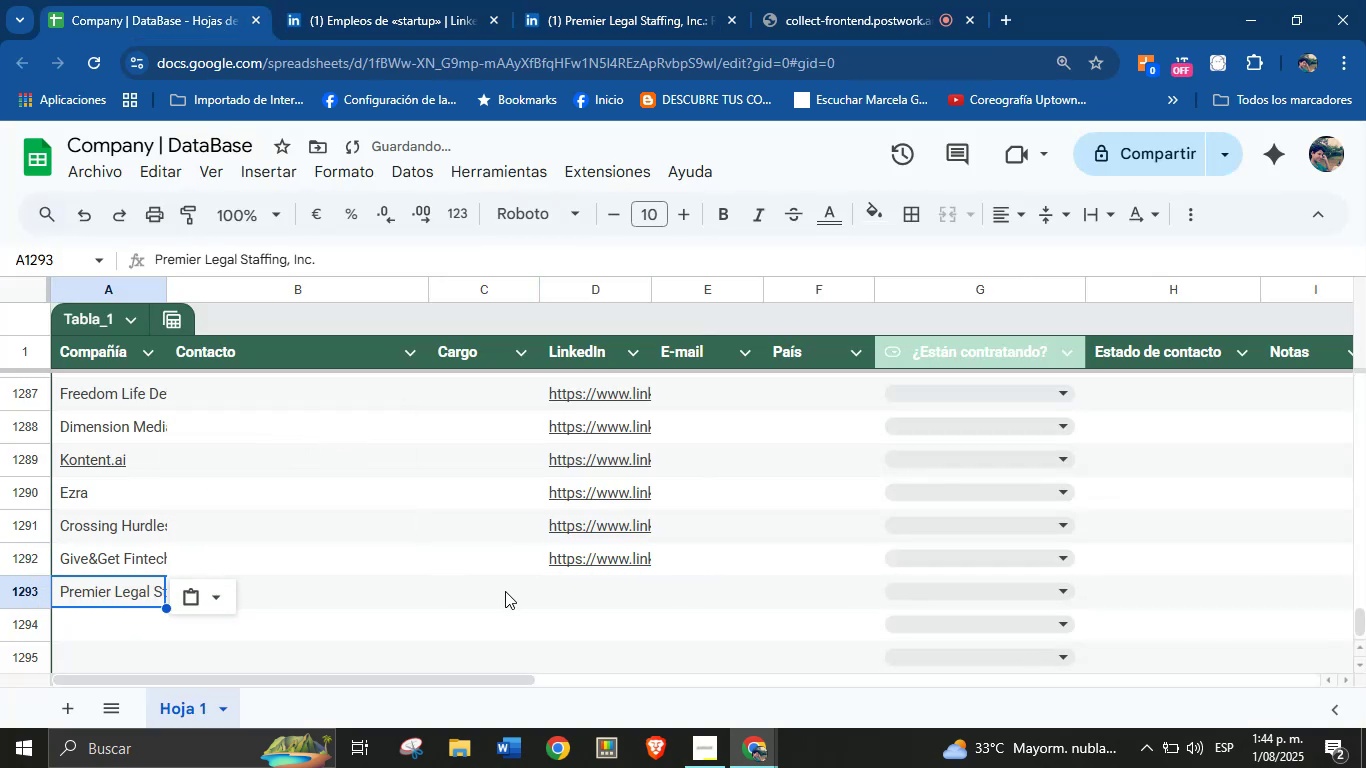 
left_click([579, 596])
 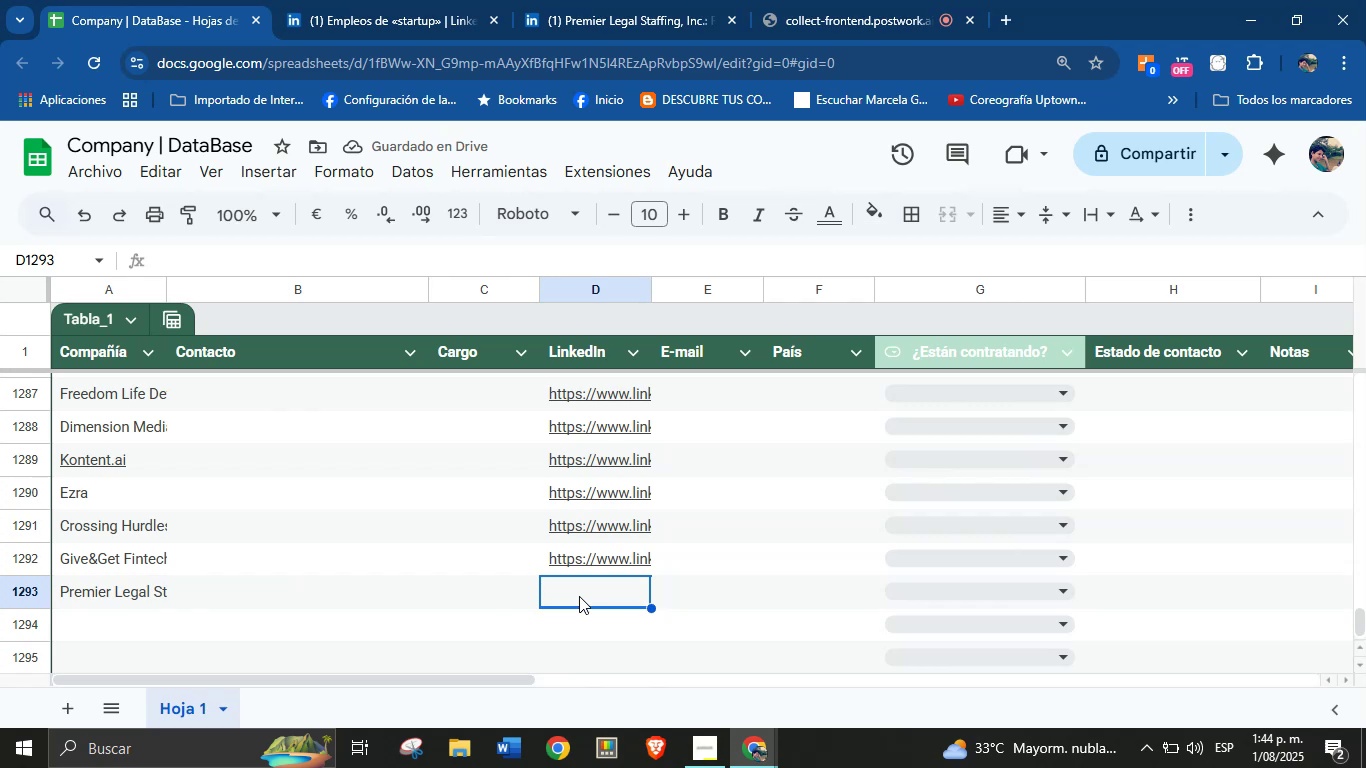 
left_click([593, 0])
 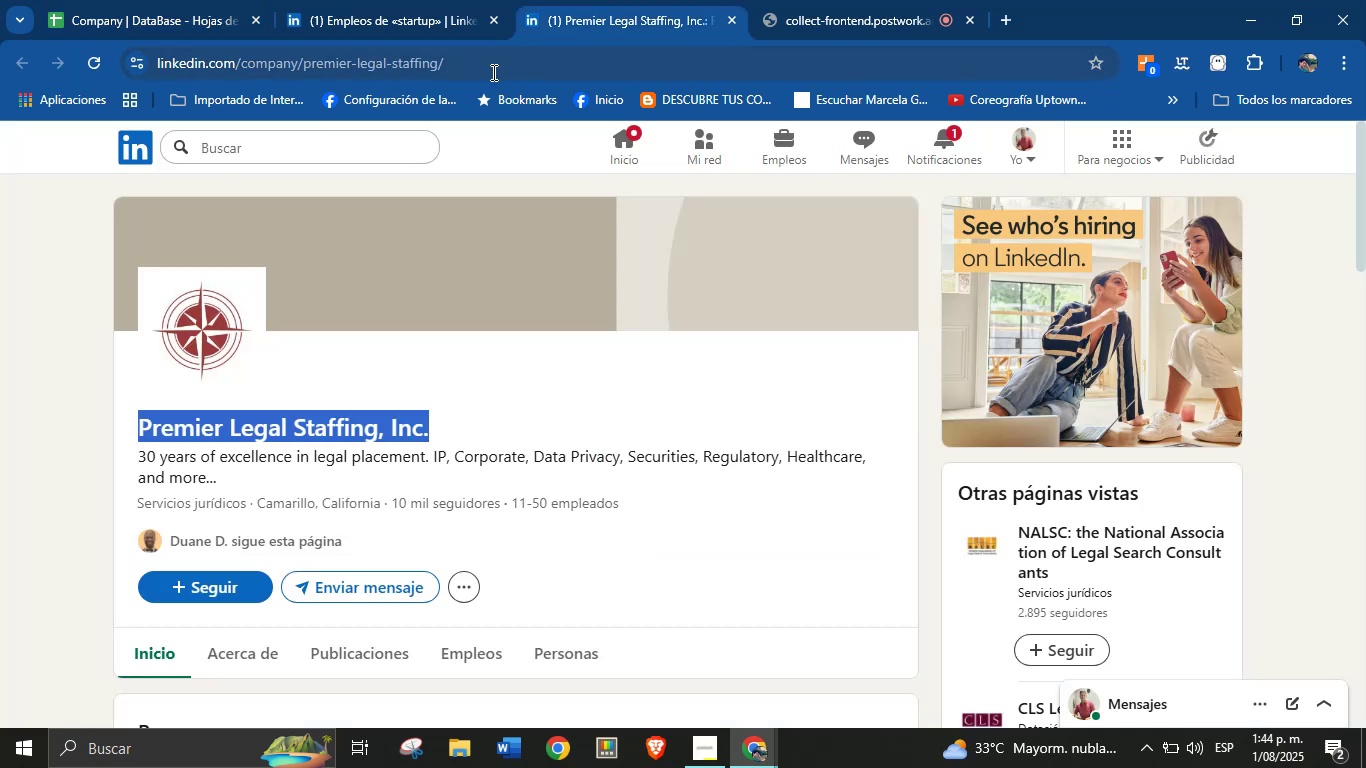 
double_click([492, 64])
 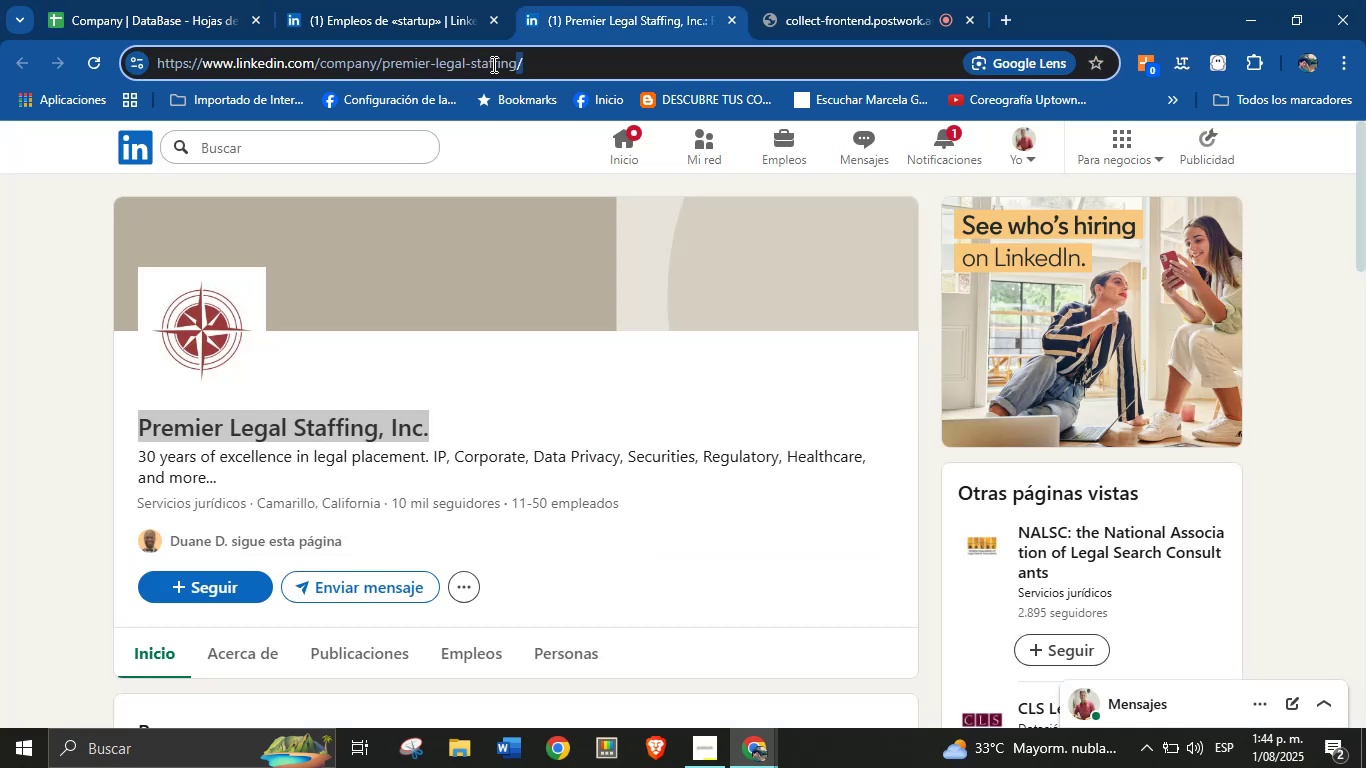 
triple_click([492, 64])
 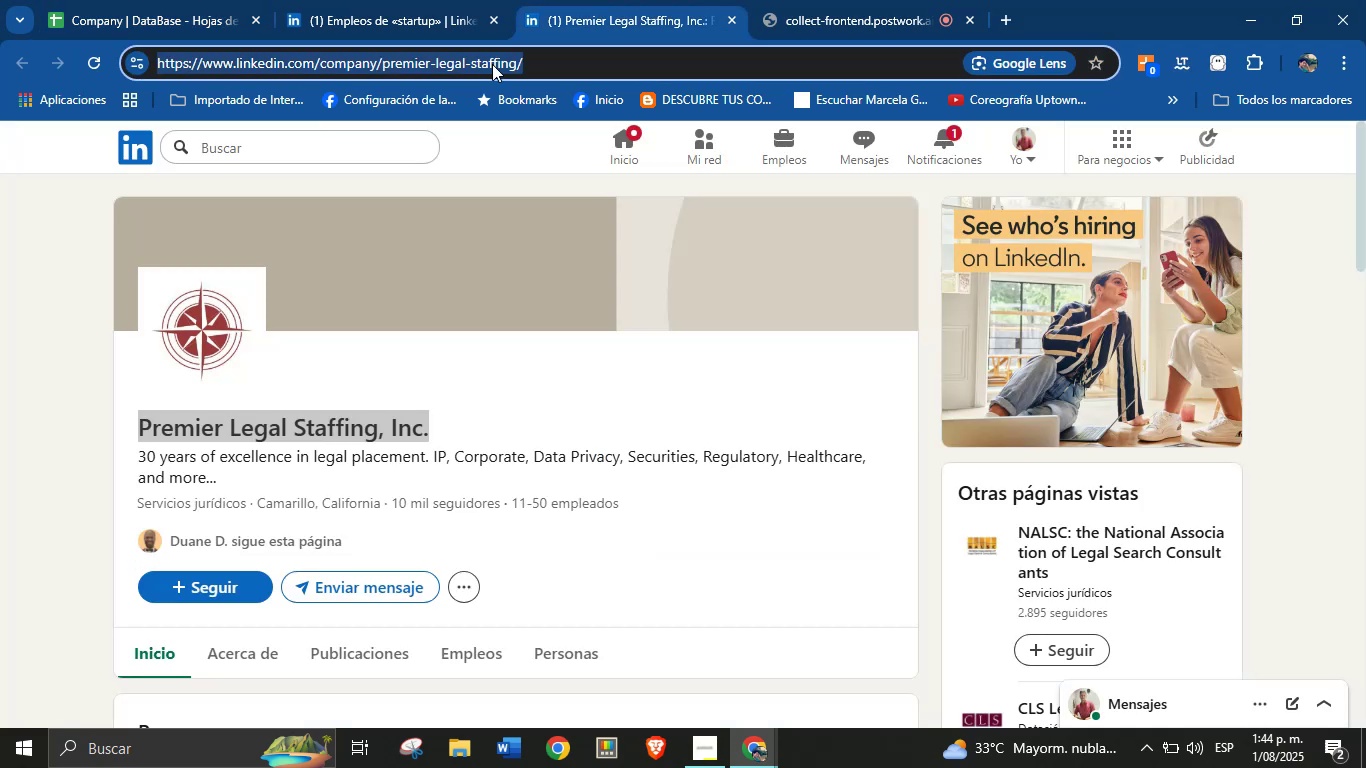 
key(Control+C)
 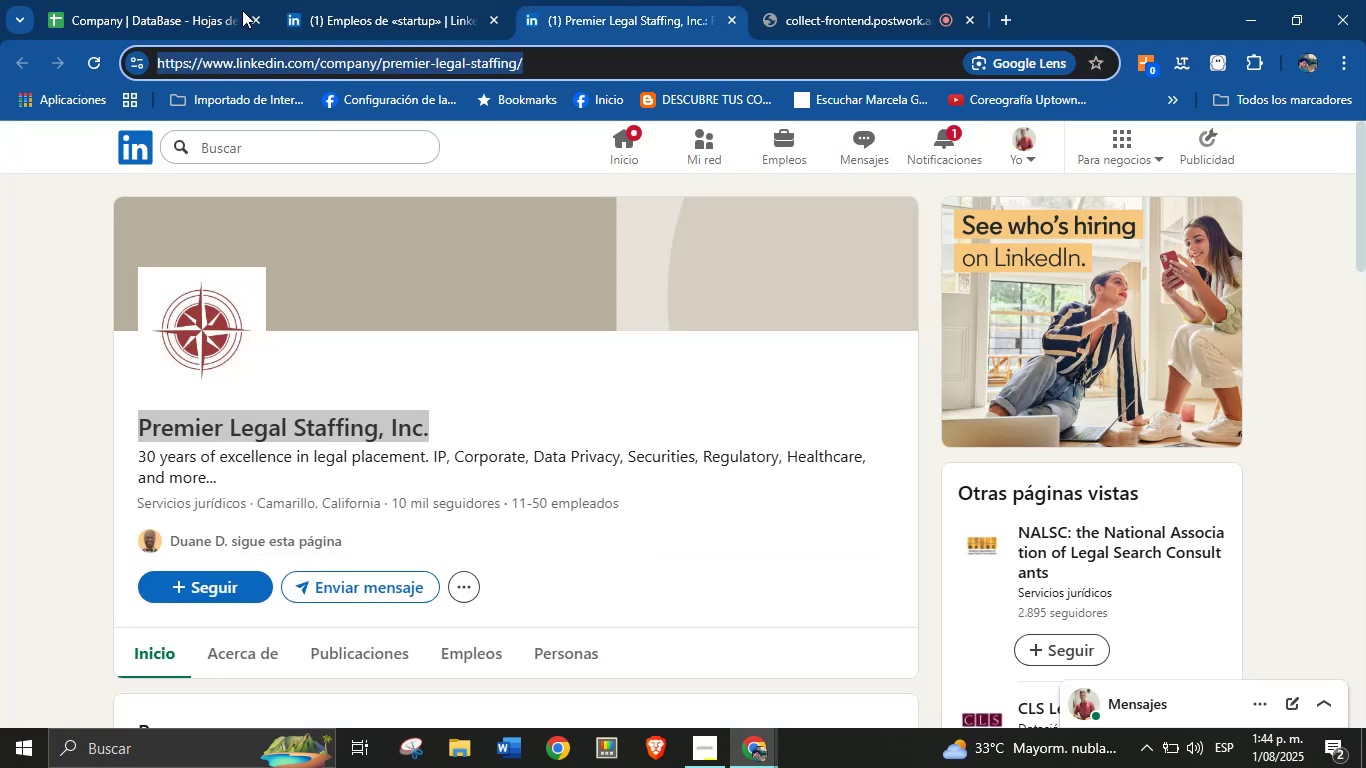 
left_click([188, 0])
 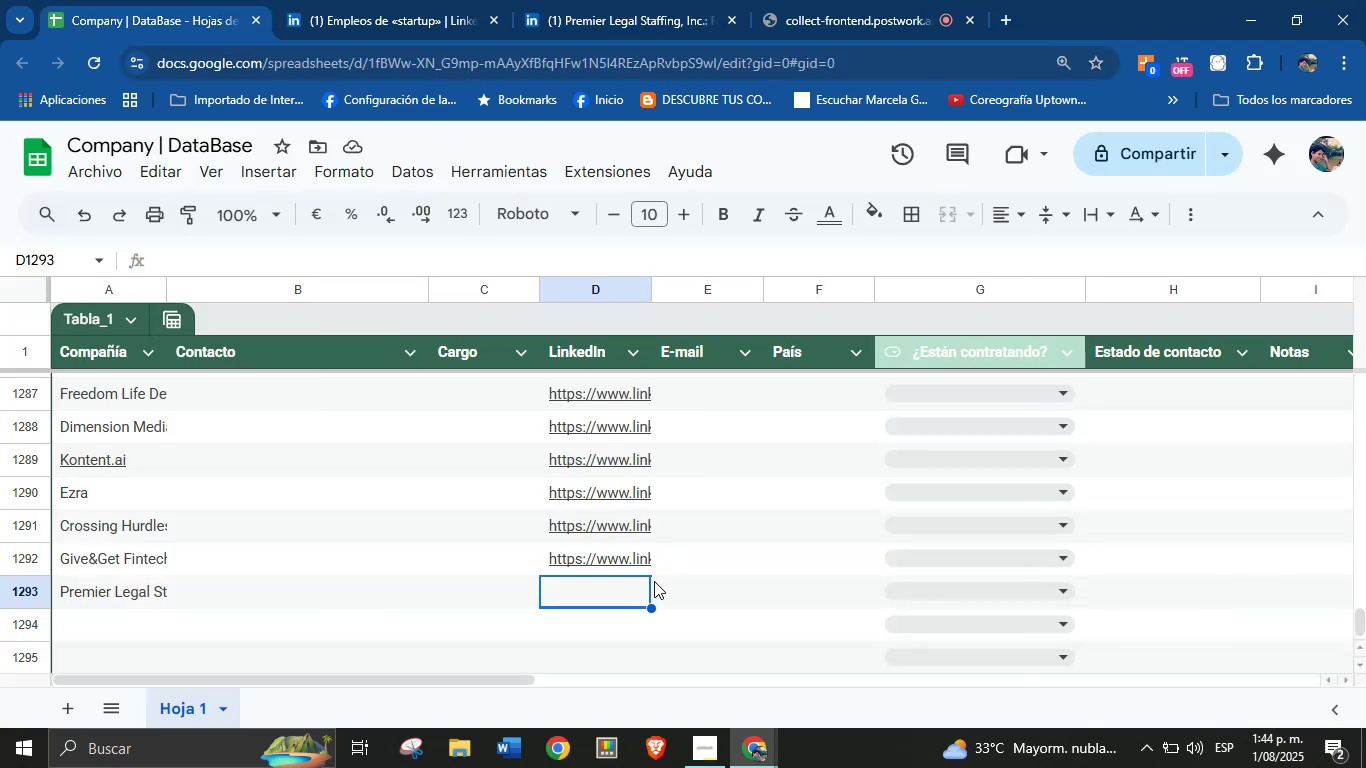 
left_click([617, 597])
 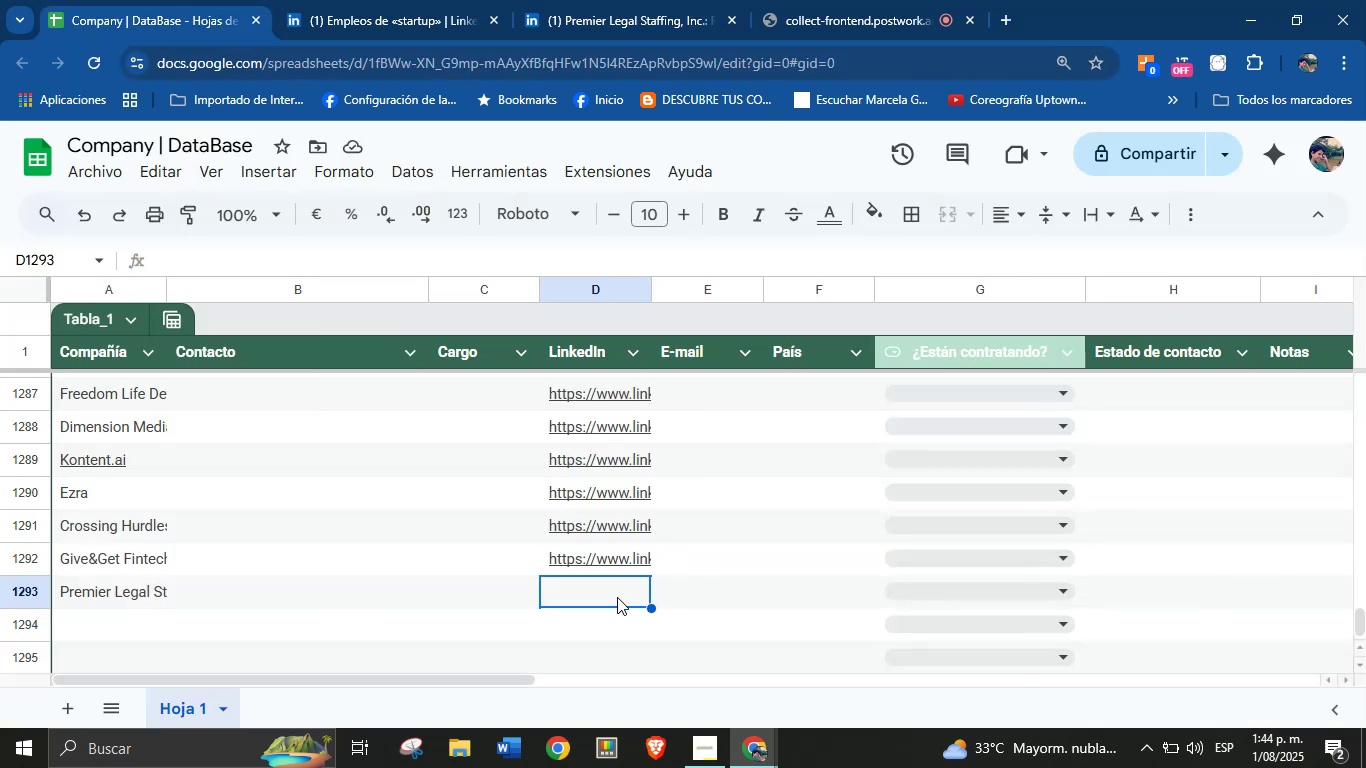 
key(Control+V)
 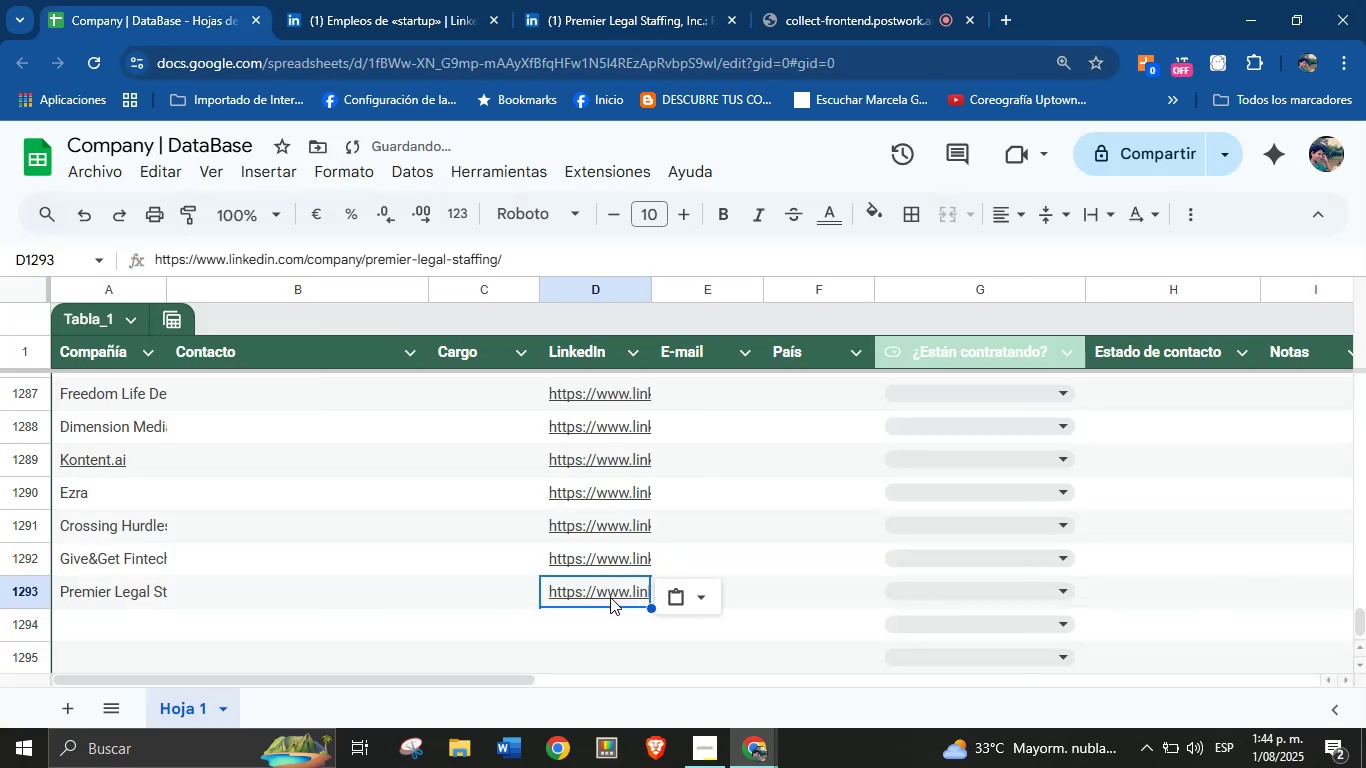 
scroll: coordinate [378, 519], scroll_direction: up, amount: 1.0
 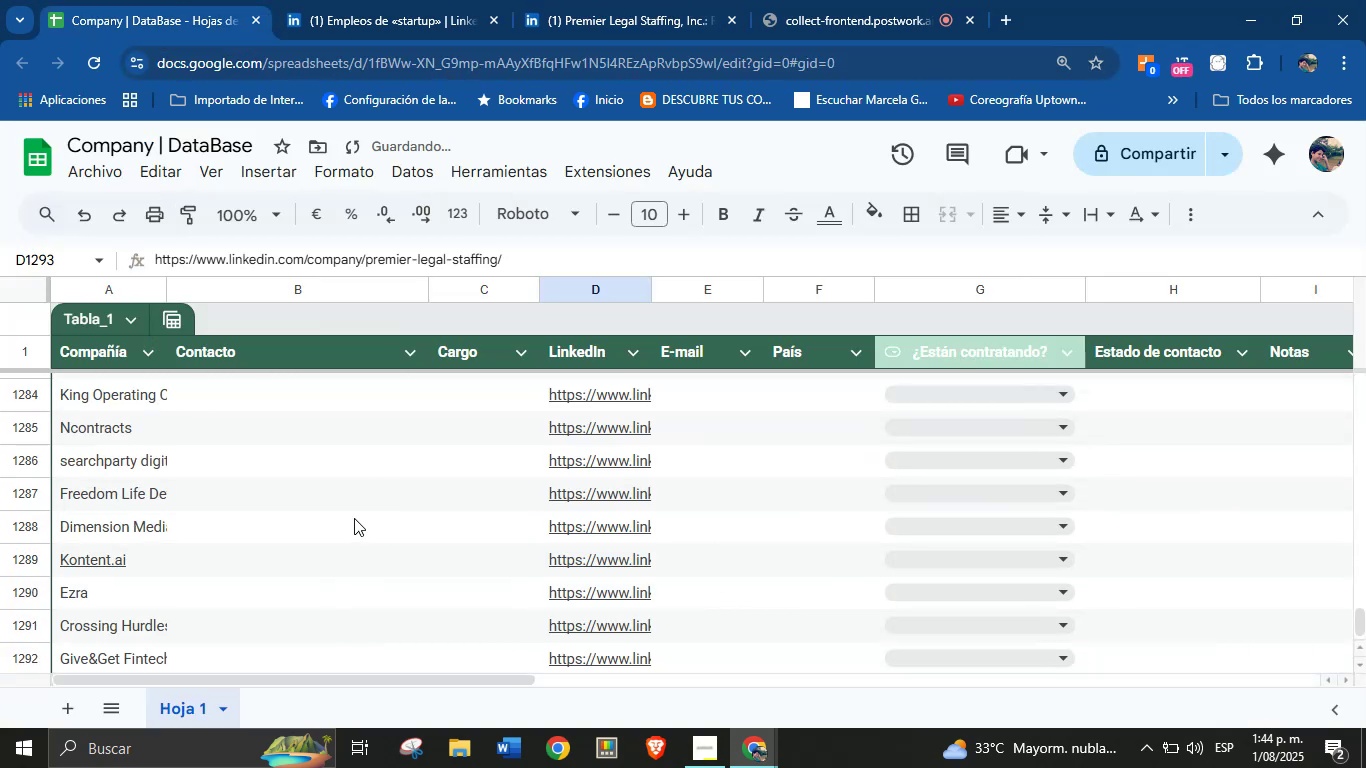 
scroll: coordinate [162, 601], scroll_direction: down, amount: 2.0
 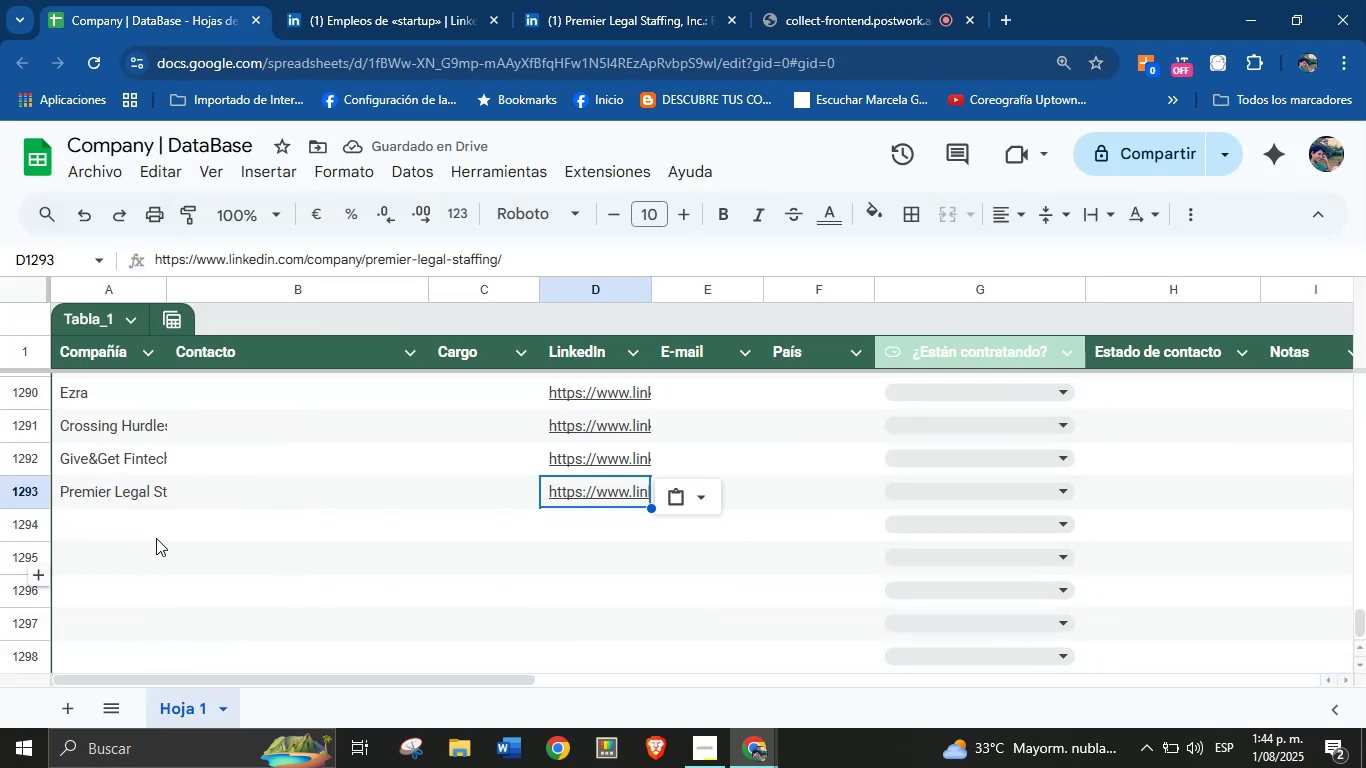 
left_click([152, 515])
 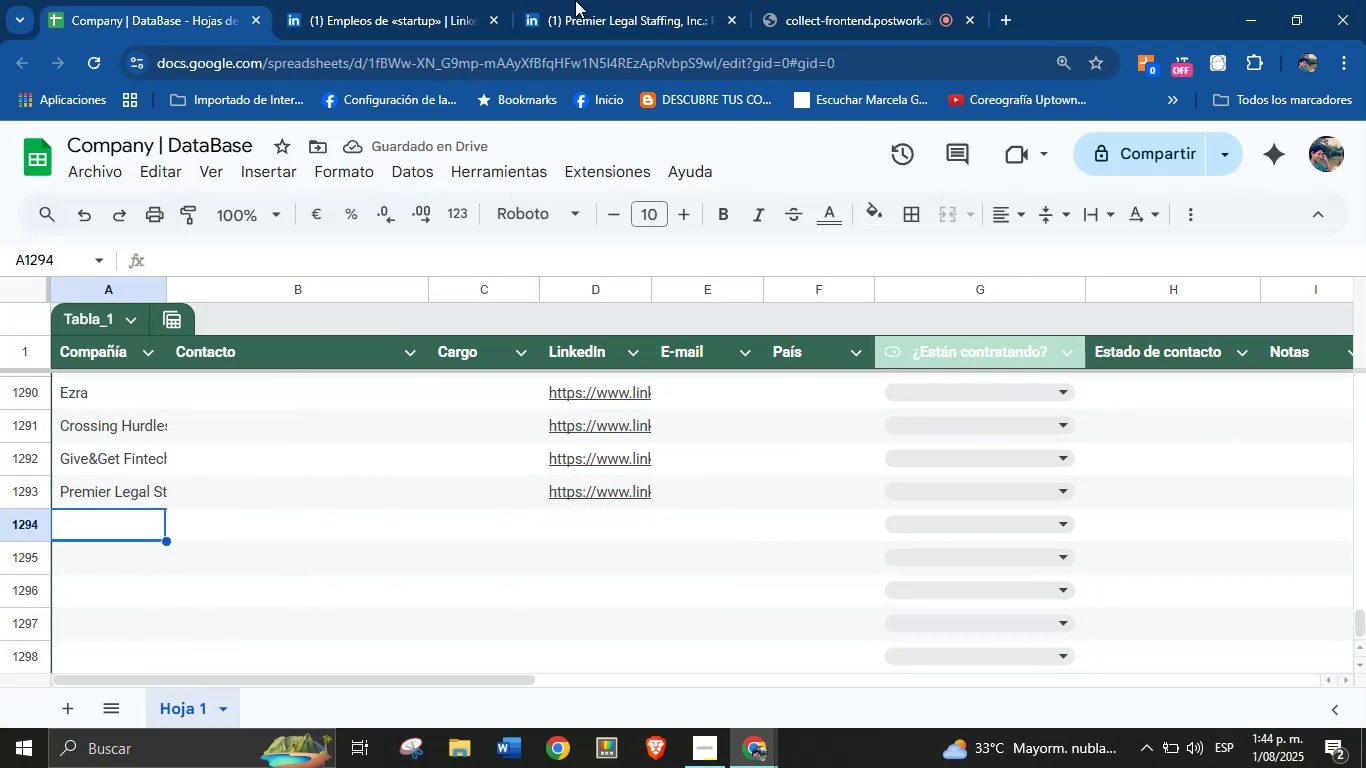 
left_click([633, 0])
 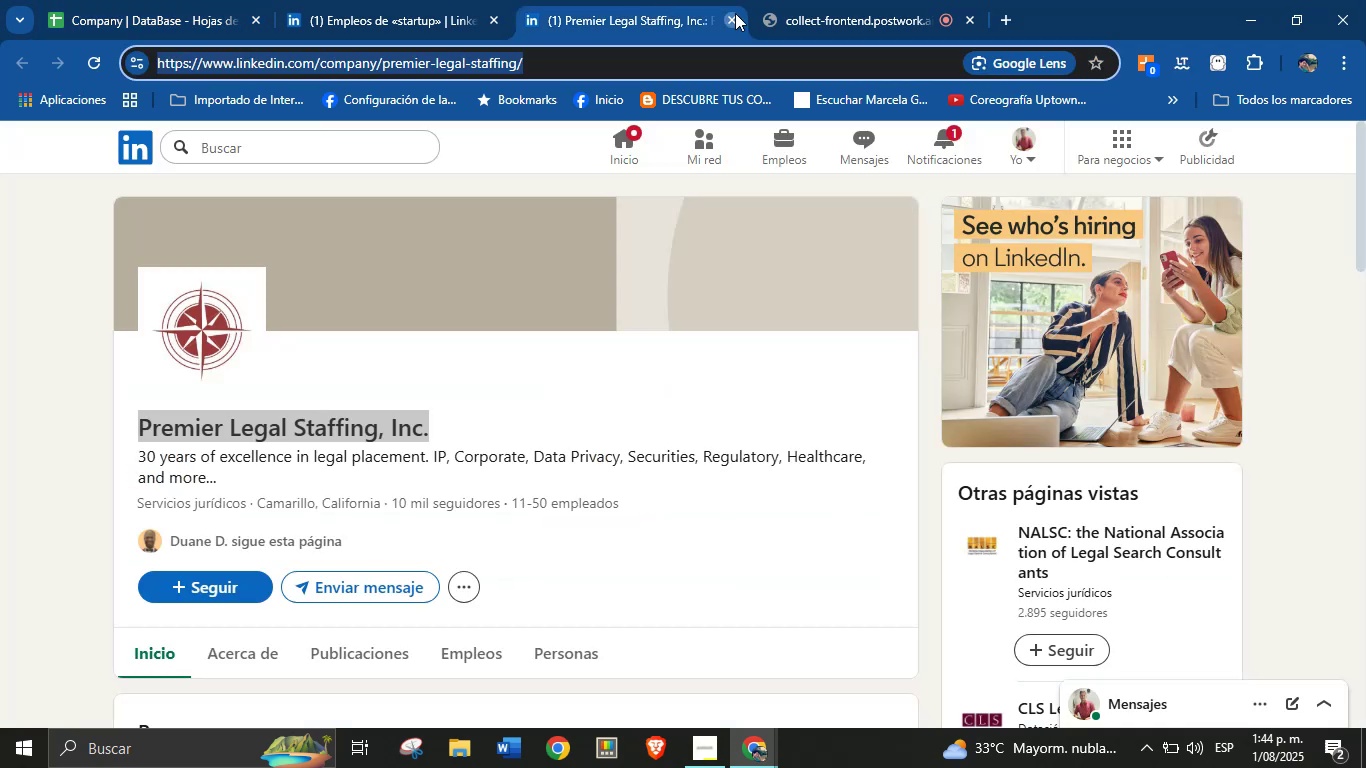 
double_click([468, 0])
 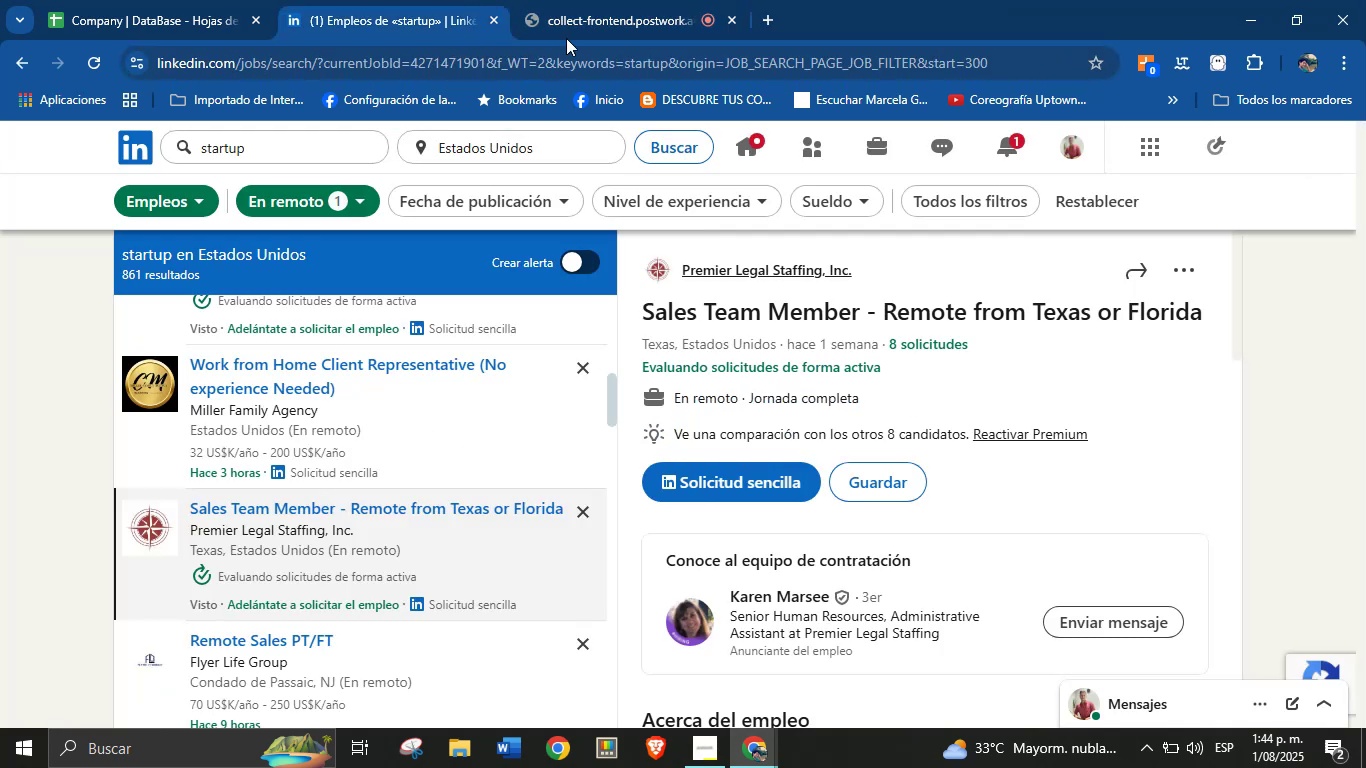 
left_click([572, 0])
 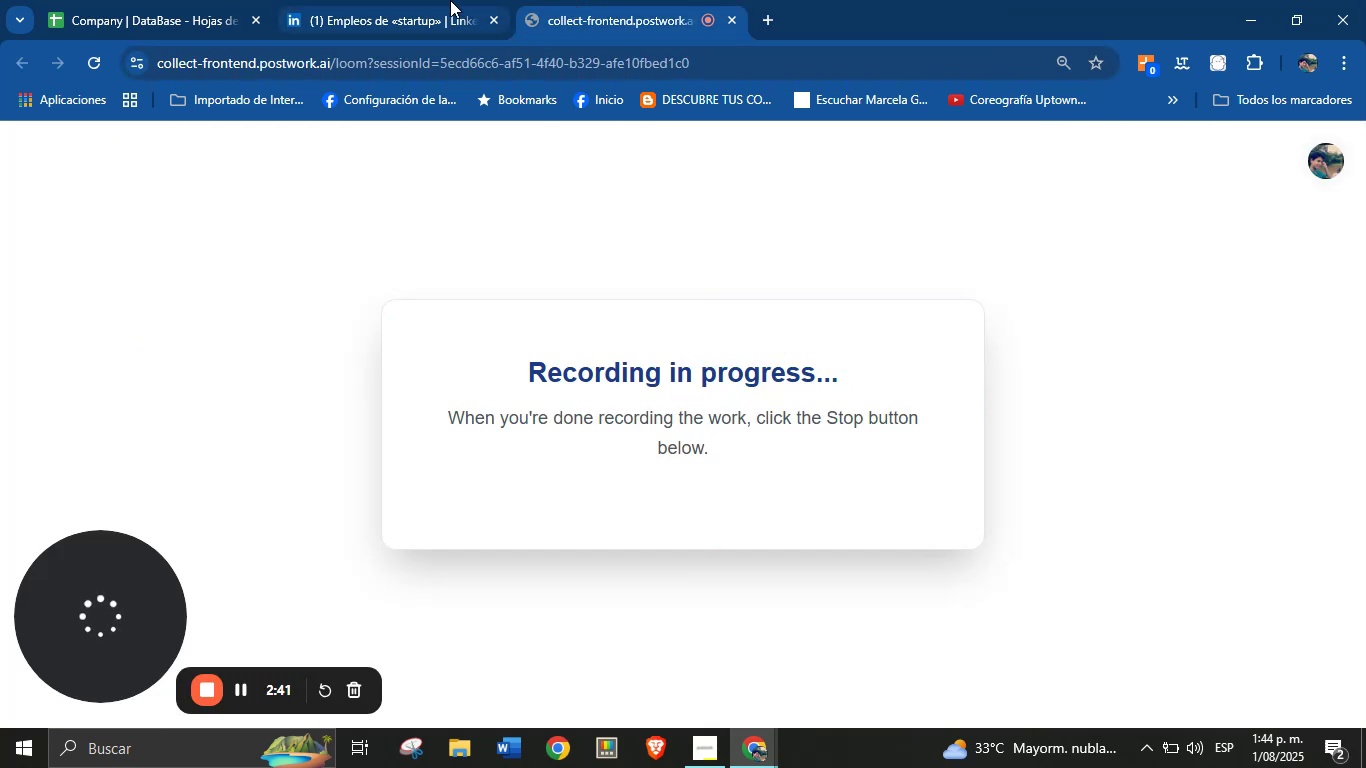 
left_click([450, 0])
 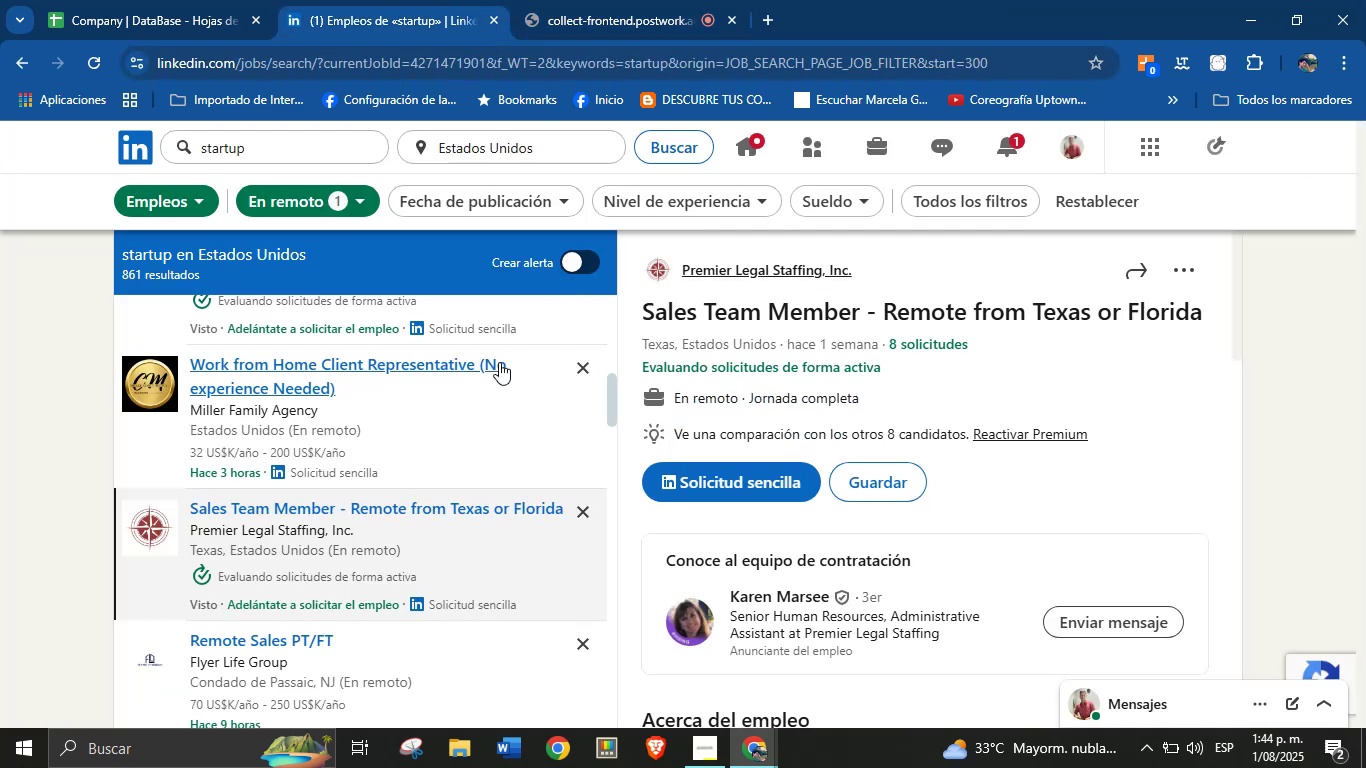 
scroll: coordinate [360, 545], scroll_direction: down, amount: 2.0
 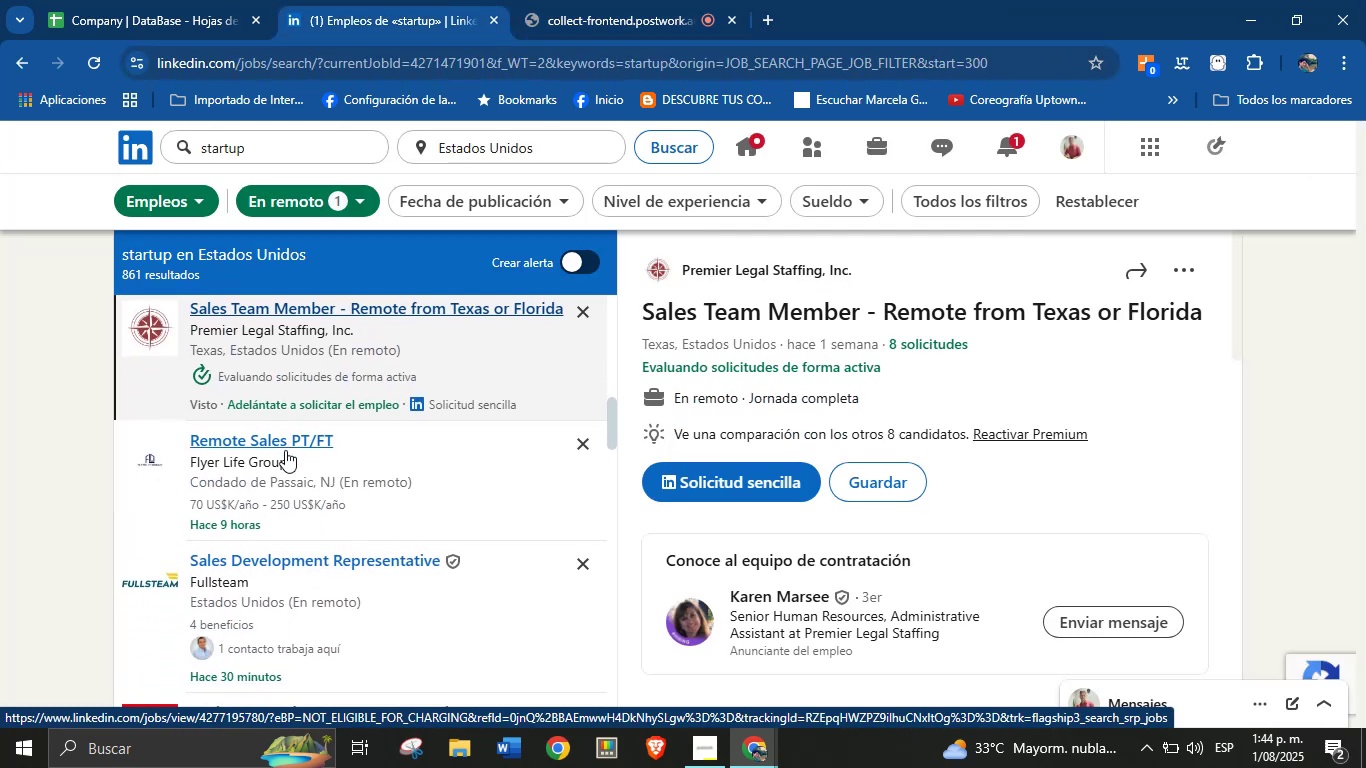 
left_click([284, 443])
 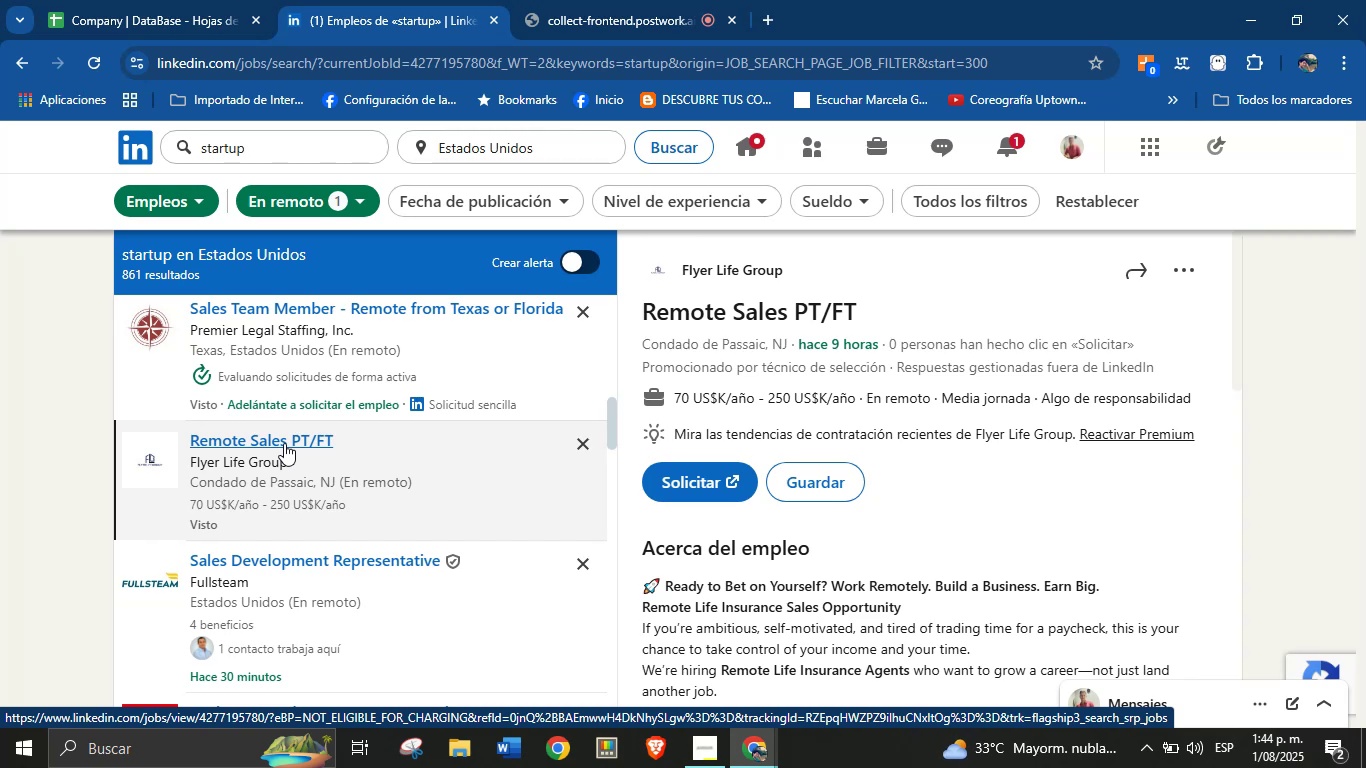 
wait(26.88)
 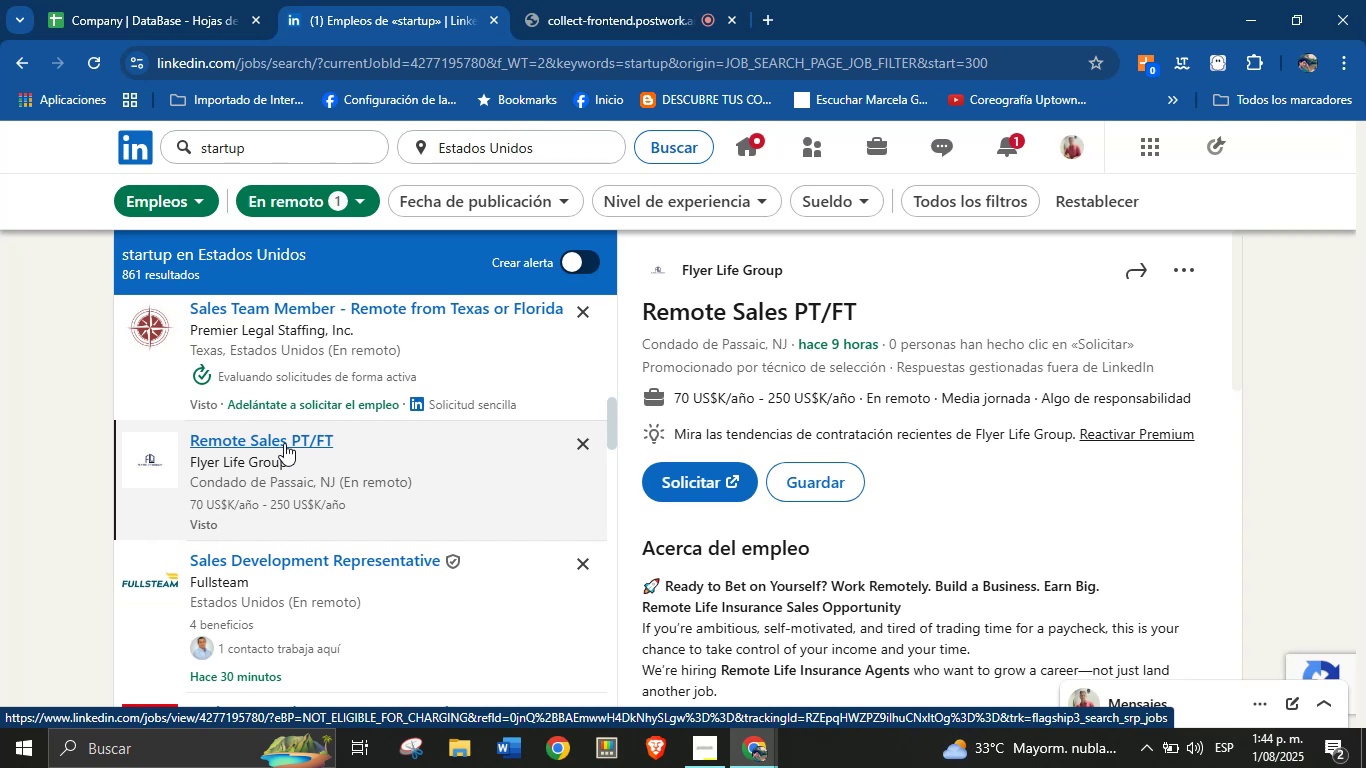 
right_click([738, 261])
 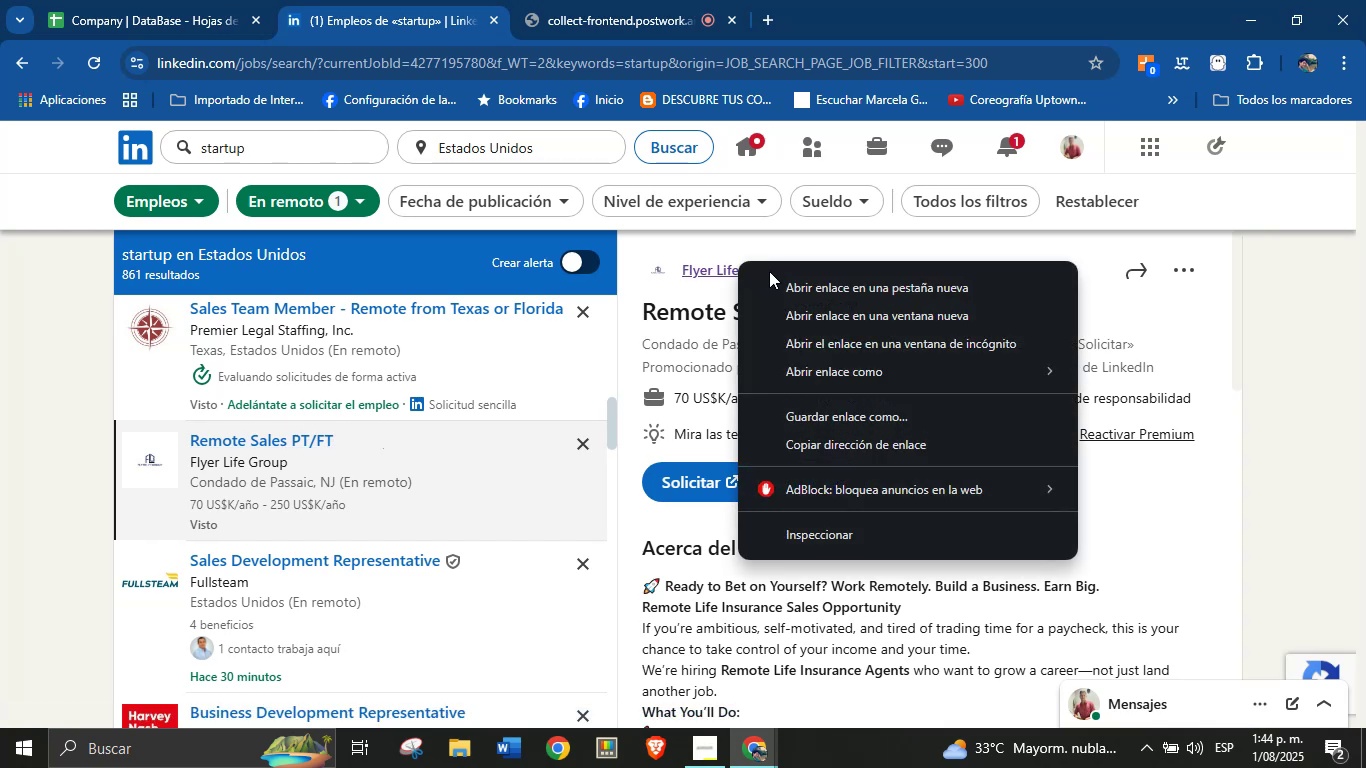 
left_click([792, 286])
 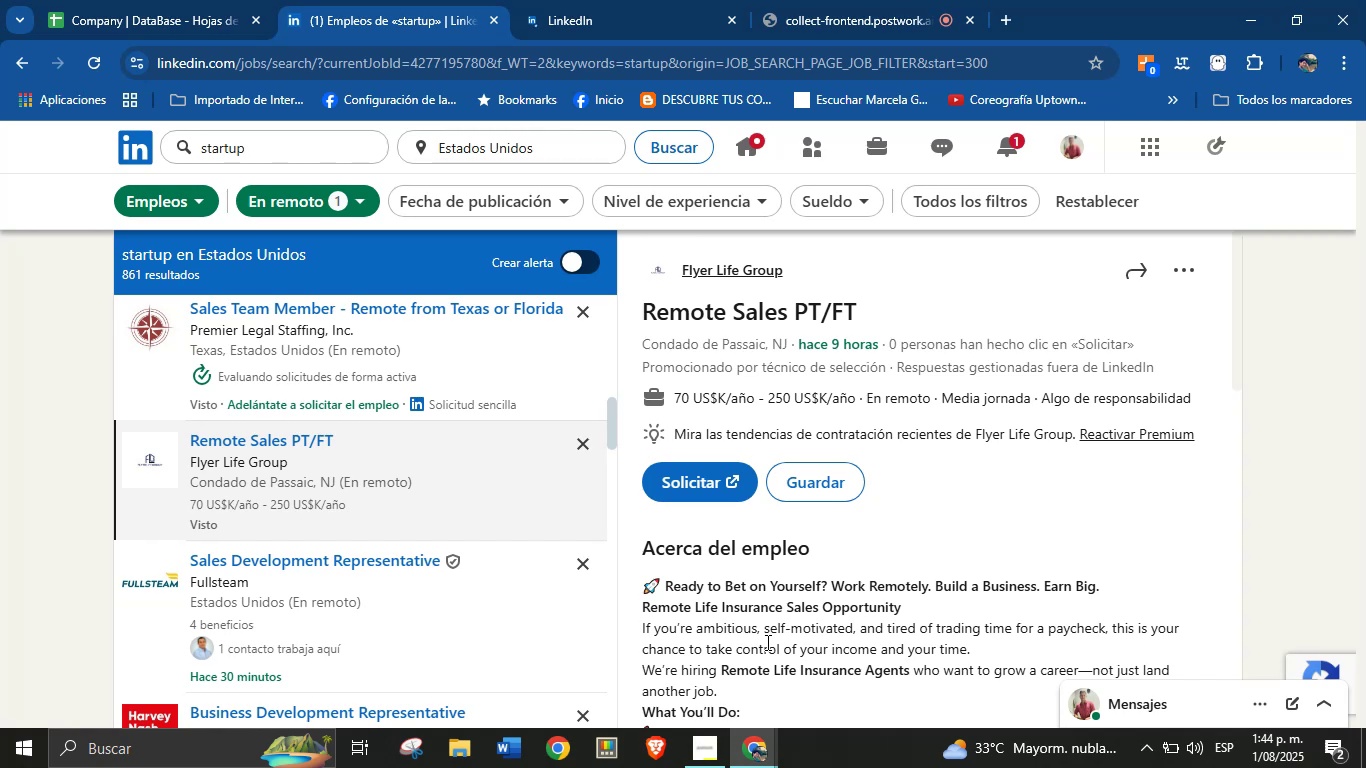 
wait(7.4)
 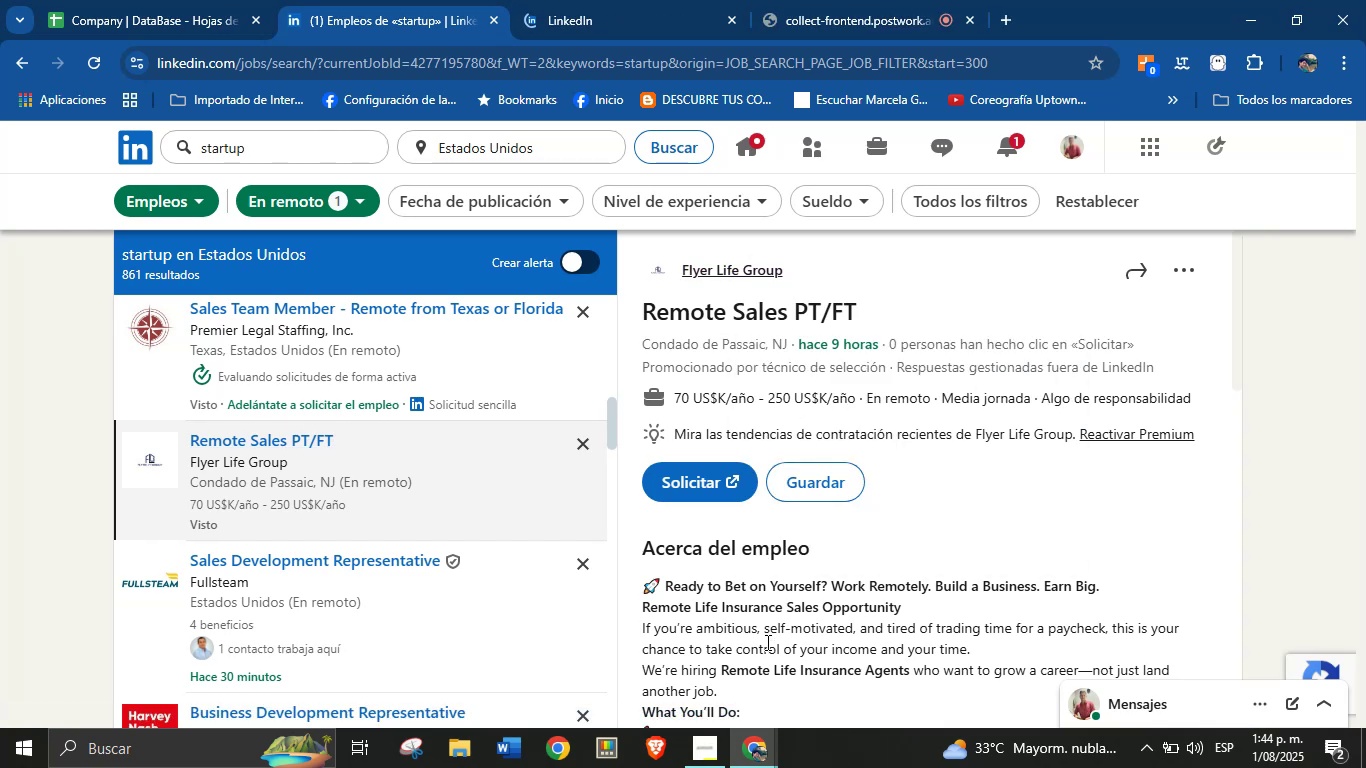 
left_click([586, 0])
 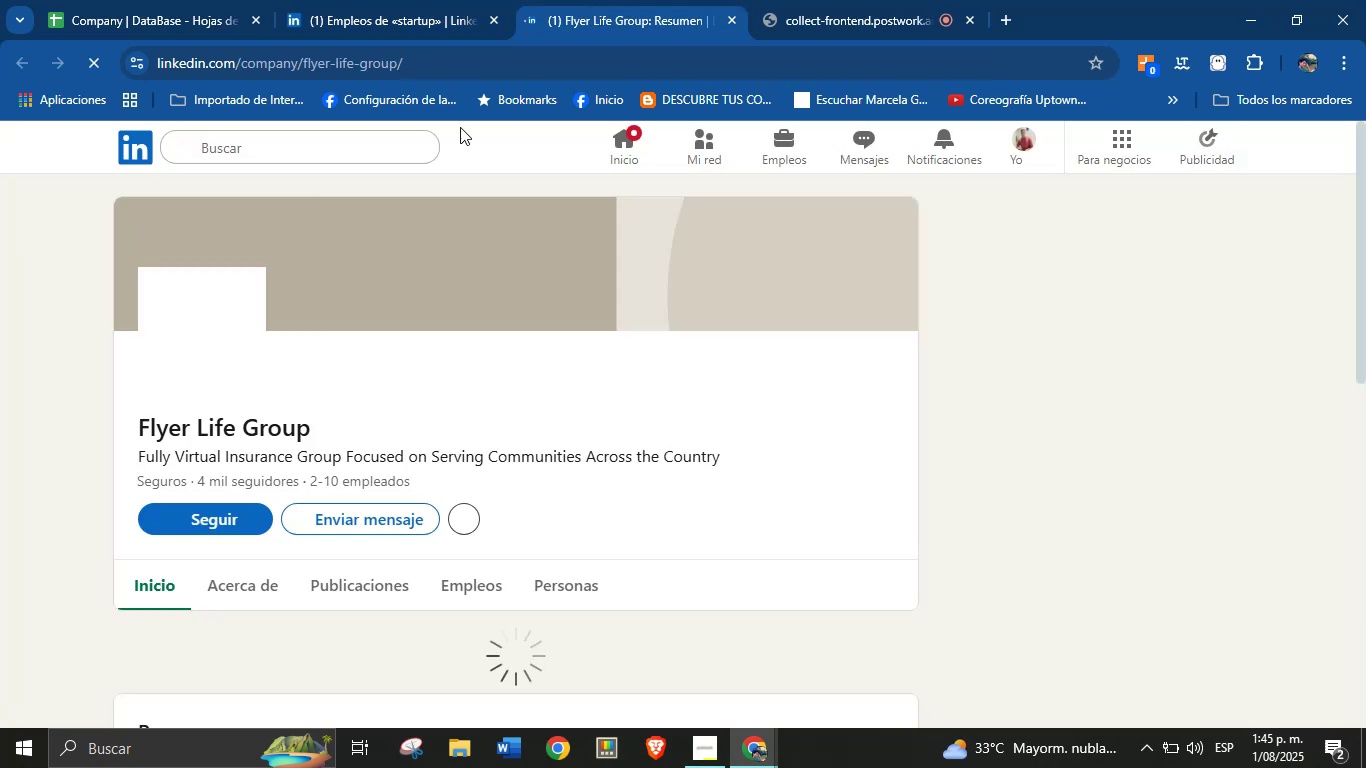 
left_click([144, 422])
 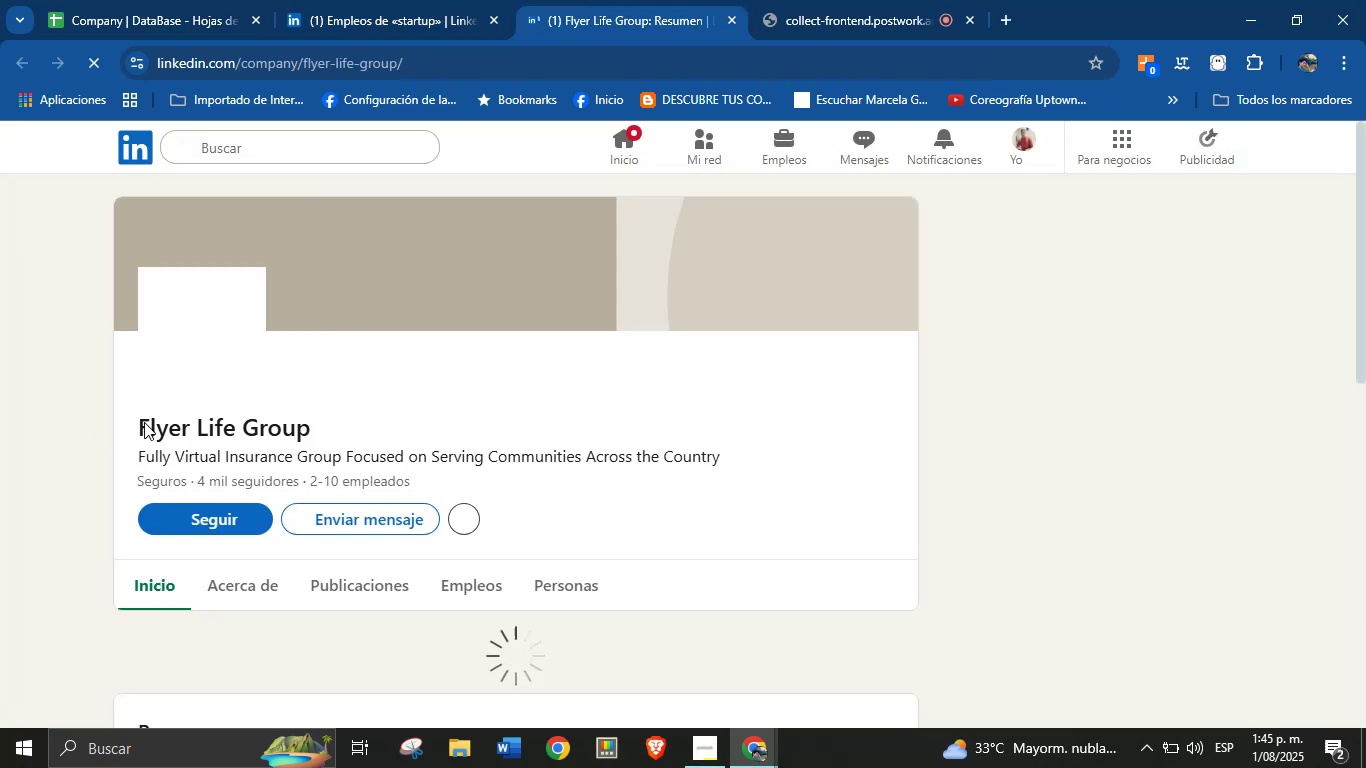 
left_click_drag(start_coordinate=[143, 422], to_coordinate=[307, 419])
 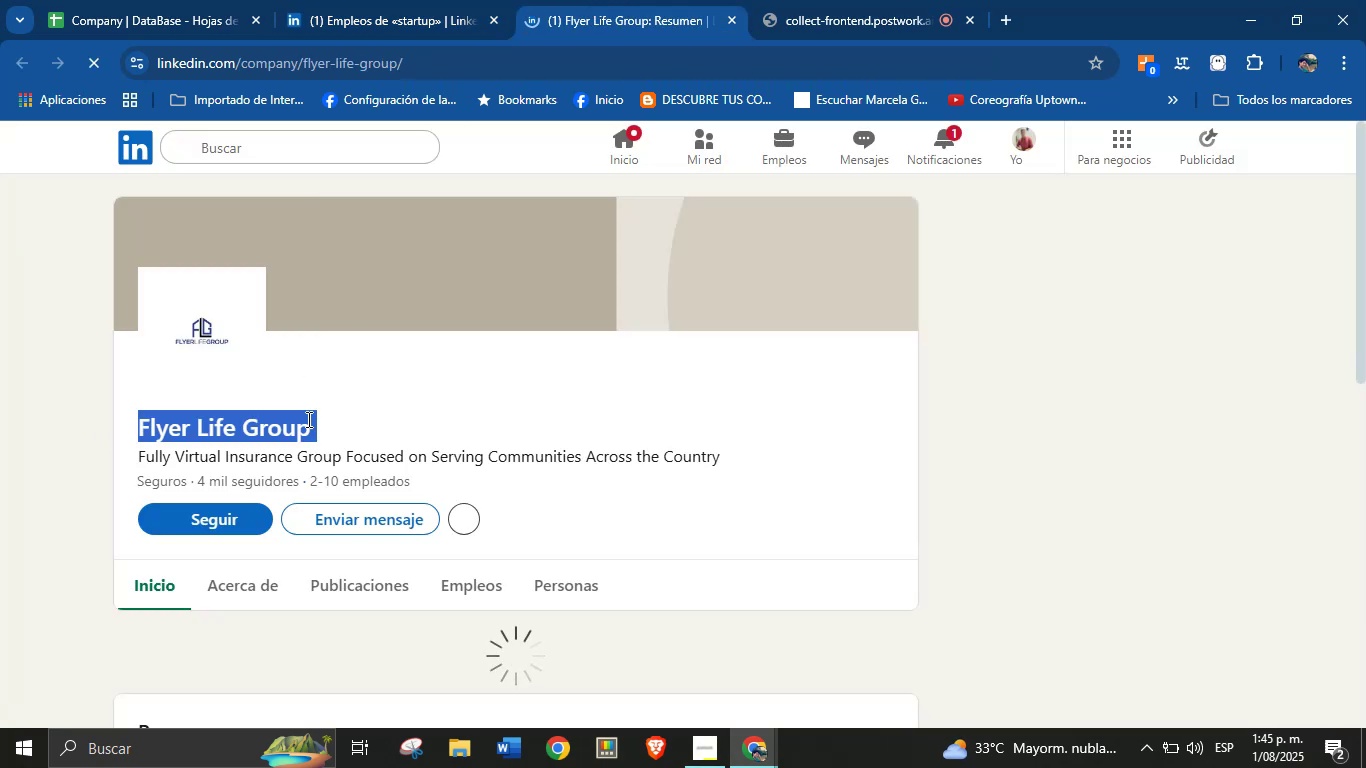 
key(Control+C)
 